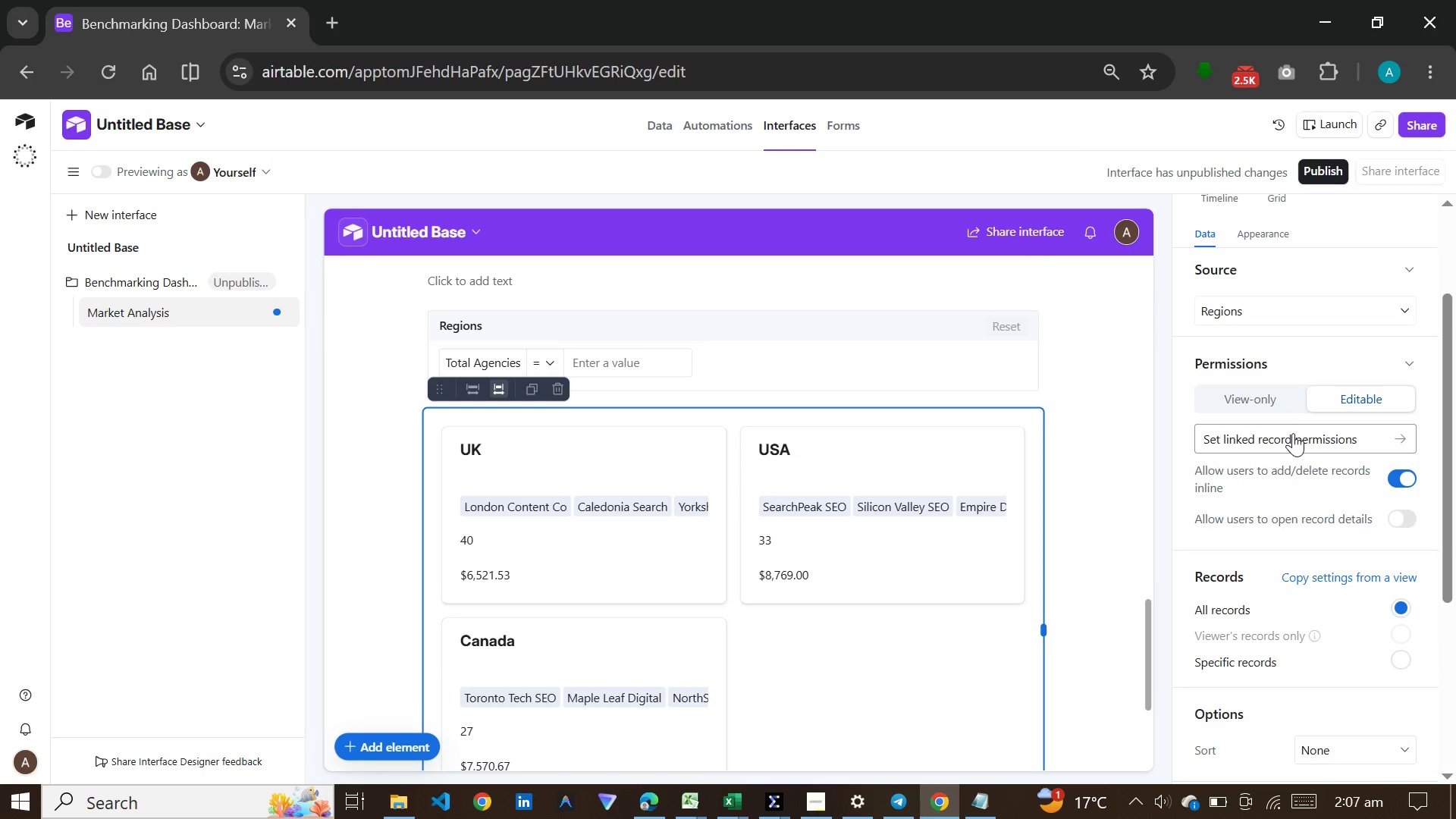 
scroll: coordinate [1293, 433], scroll_direction: down, amount: 6.0
 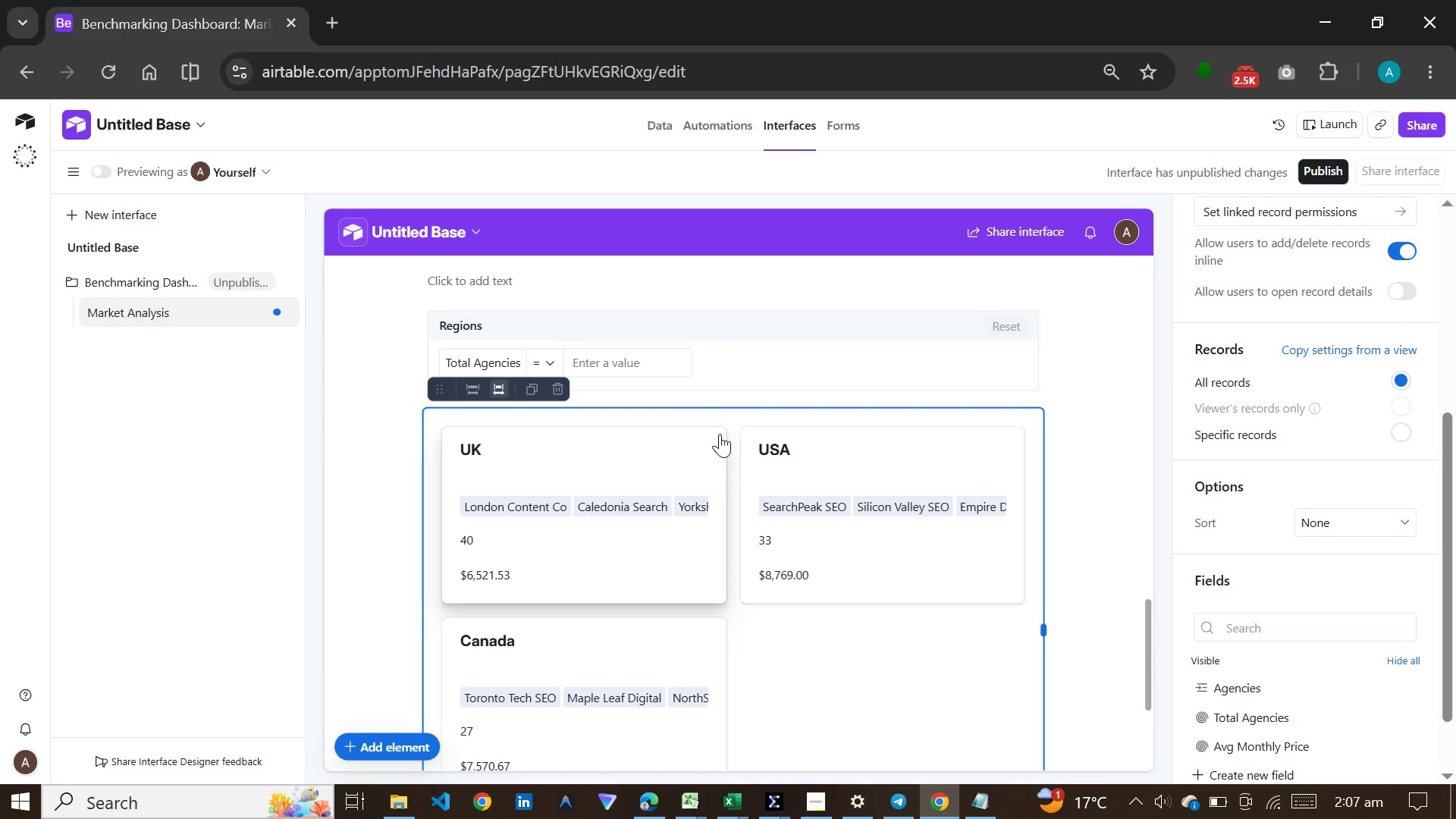 
wait(14.03)
 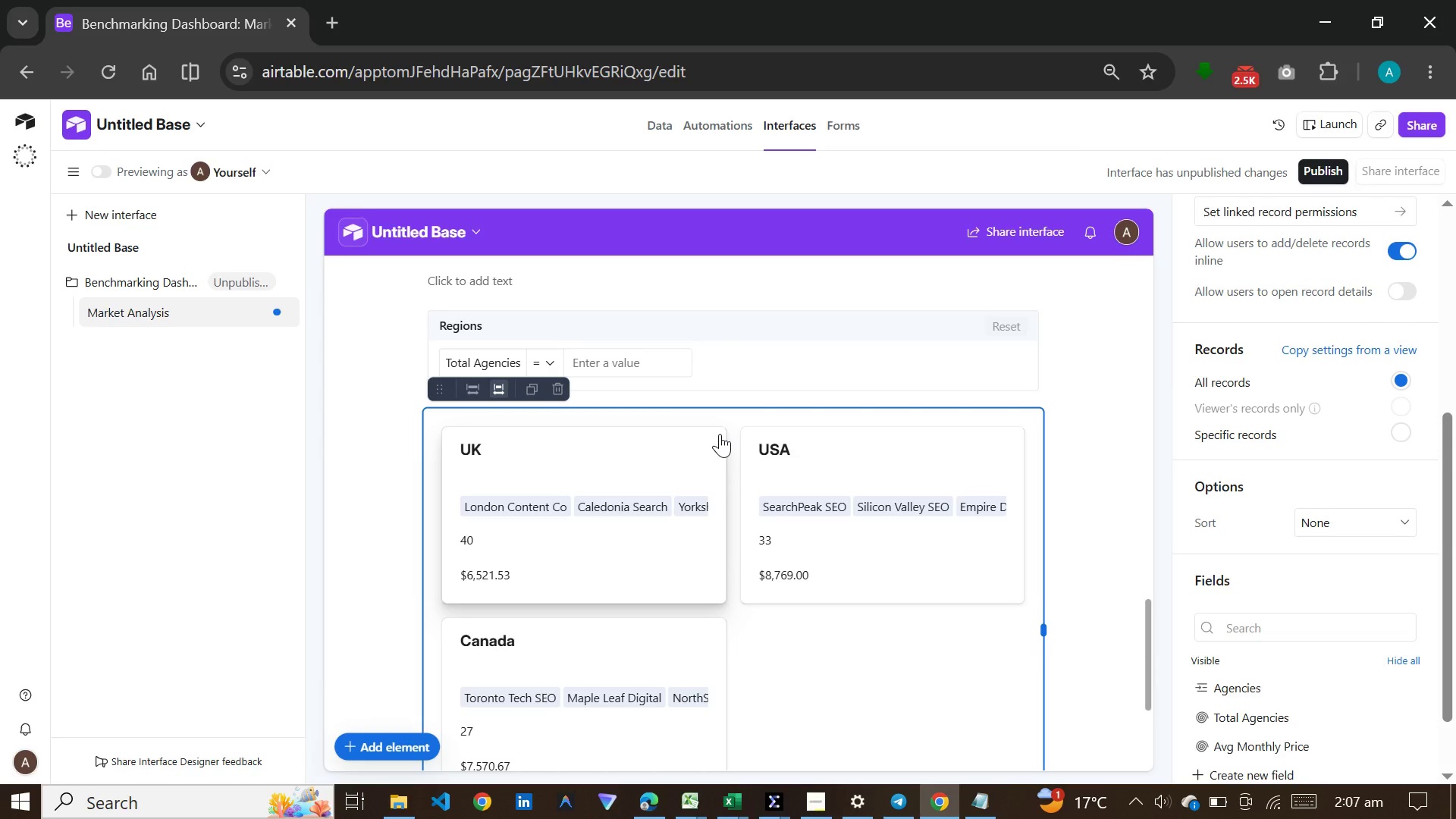 
scroll: coordinate [1185, 332], scroll_direction: up, amount: 18.0
 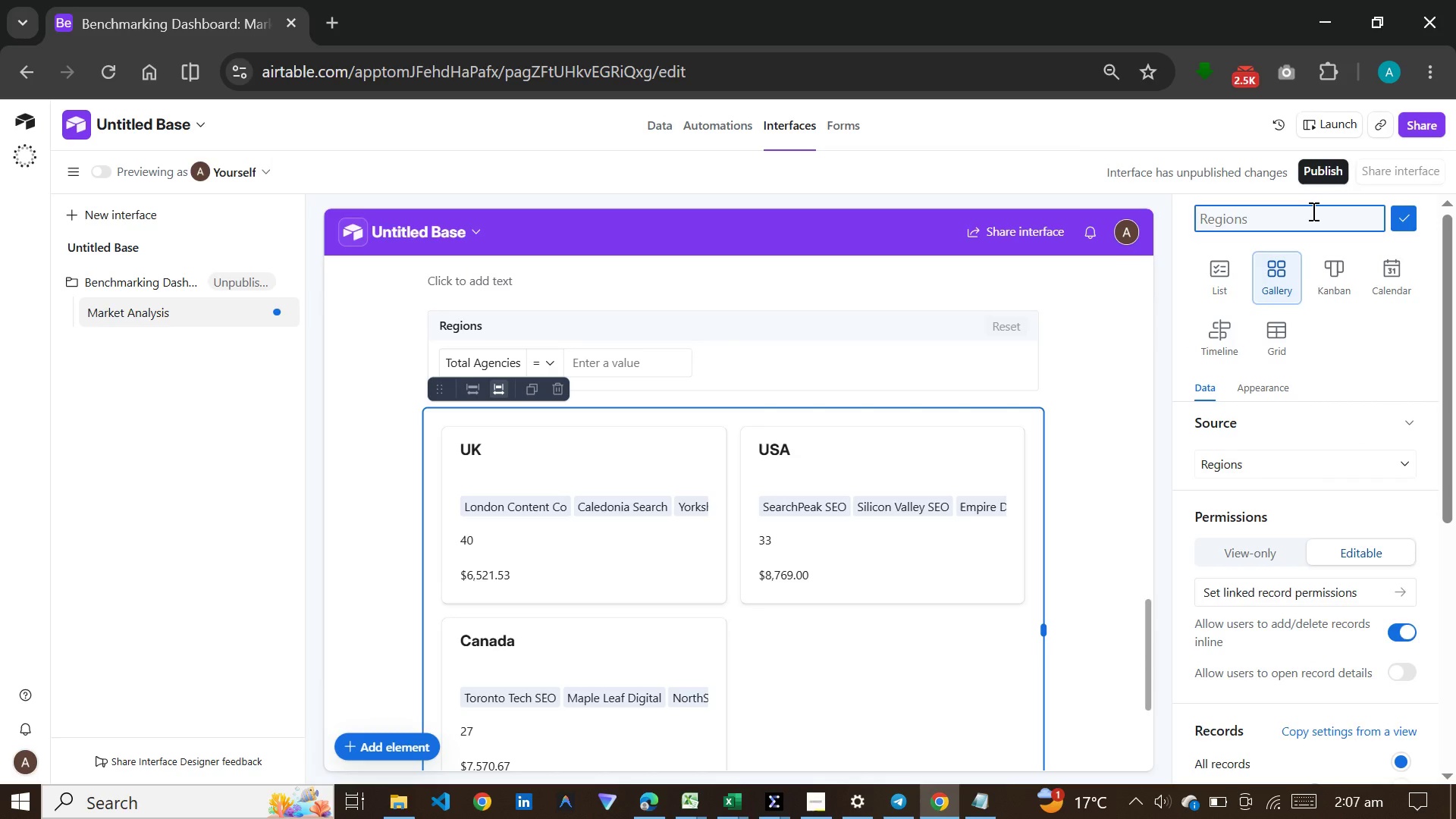 
type(Competitive Landscape)
 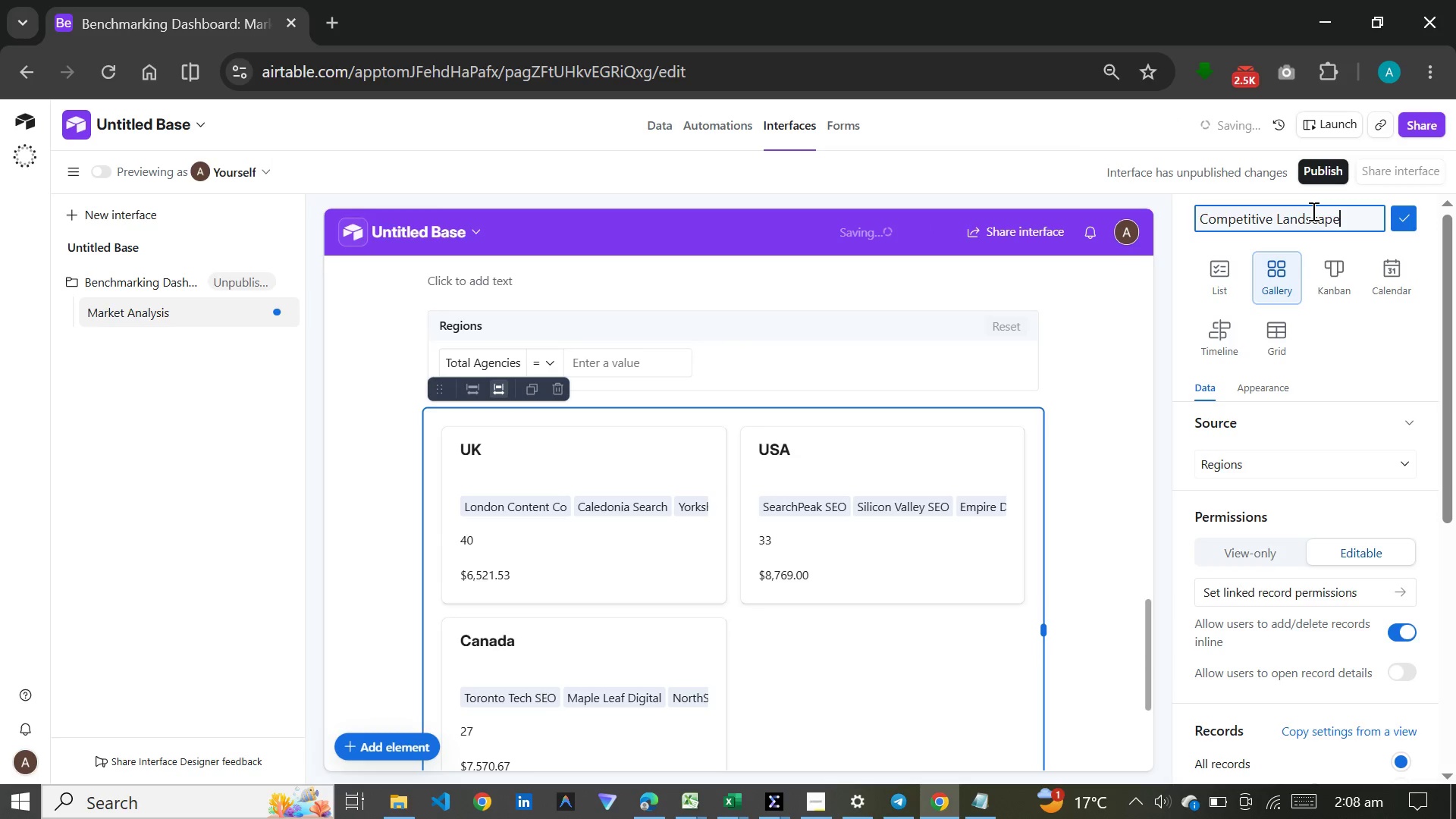 
key(Enter)
 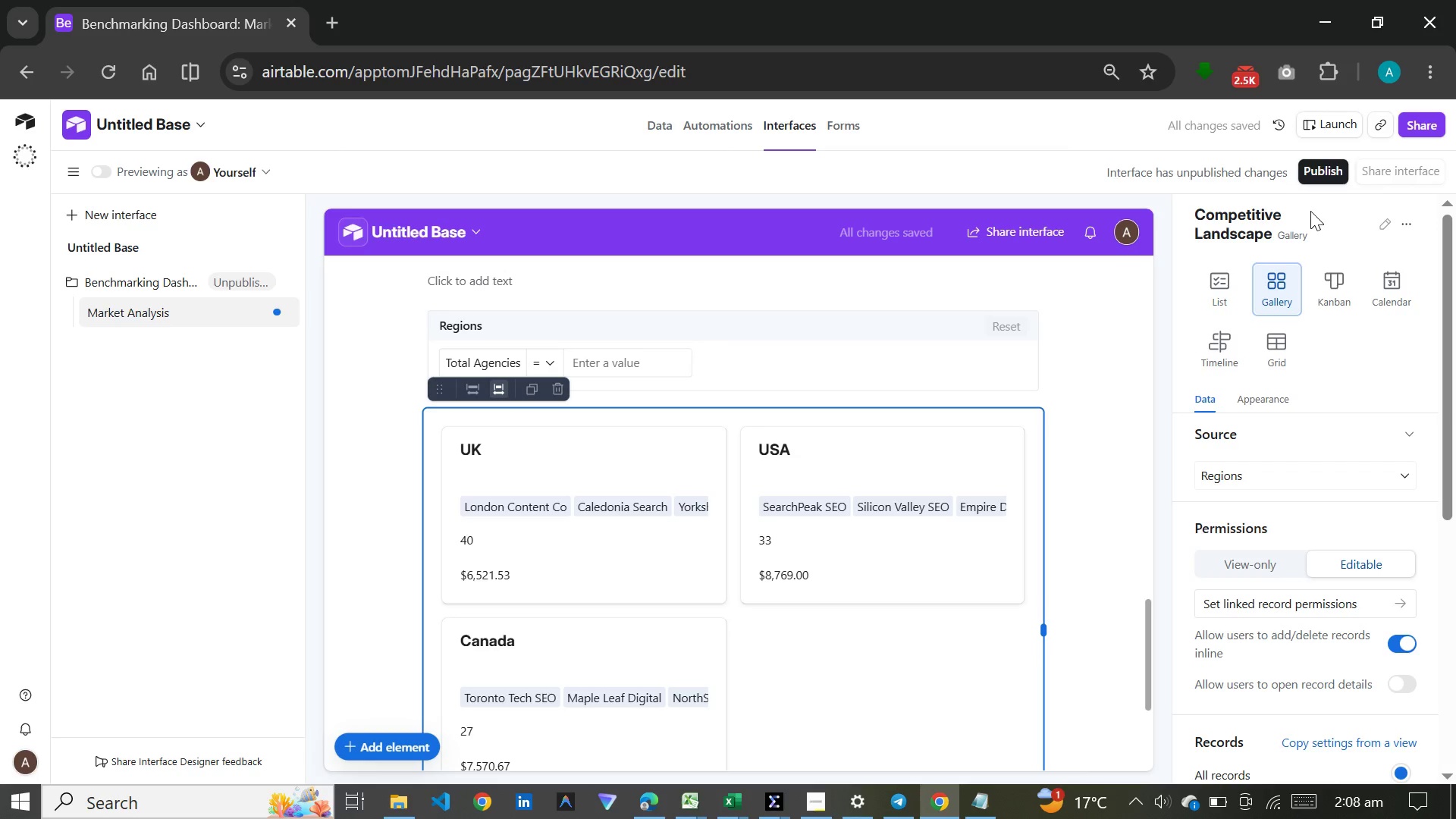 
left_click([1268, 466])
 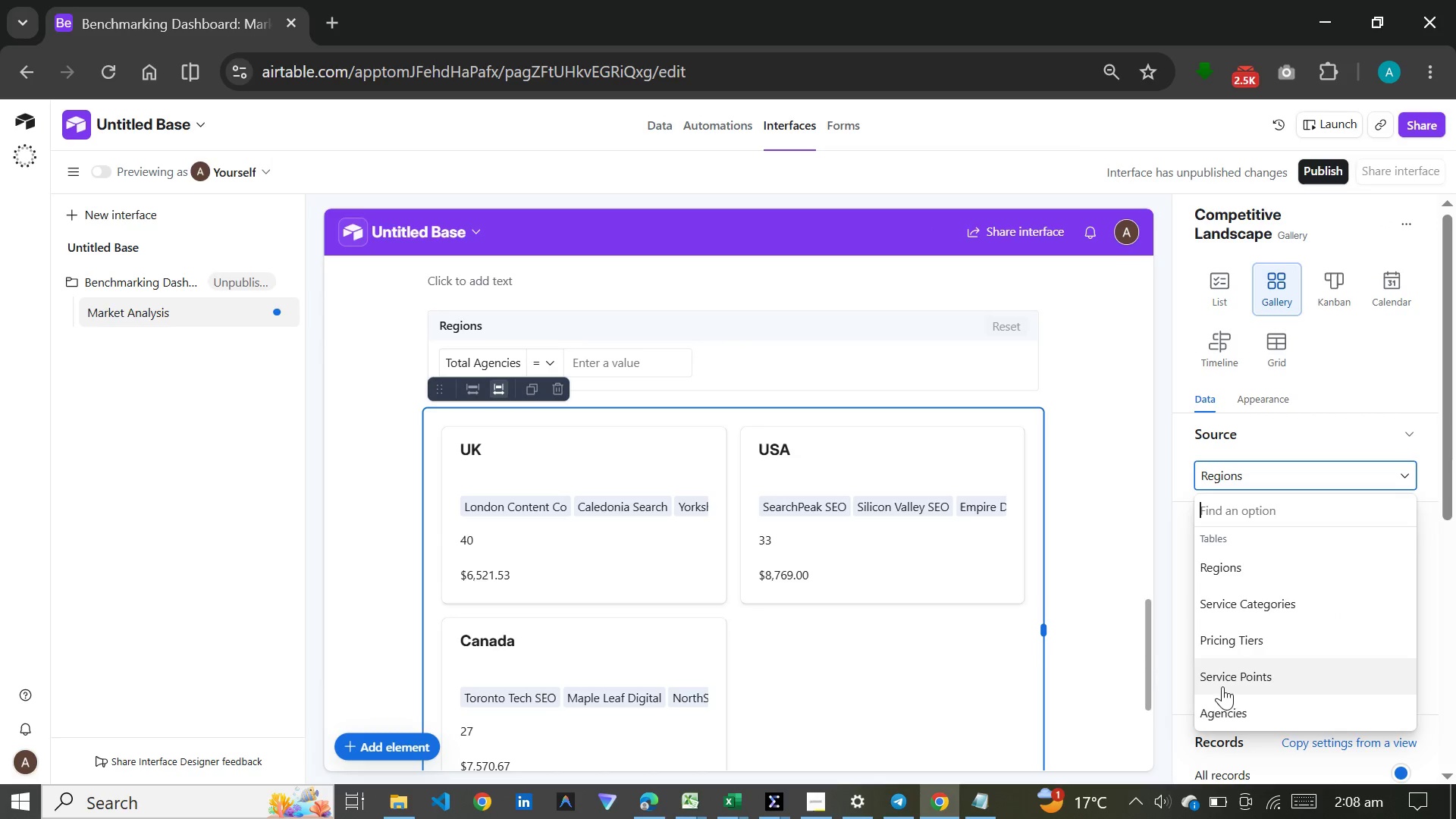 
left_click([1222, 702])
 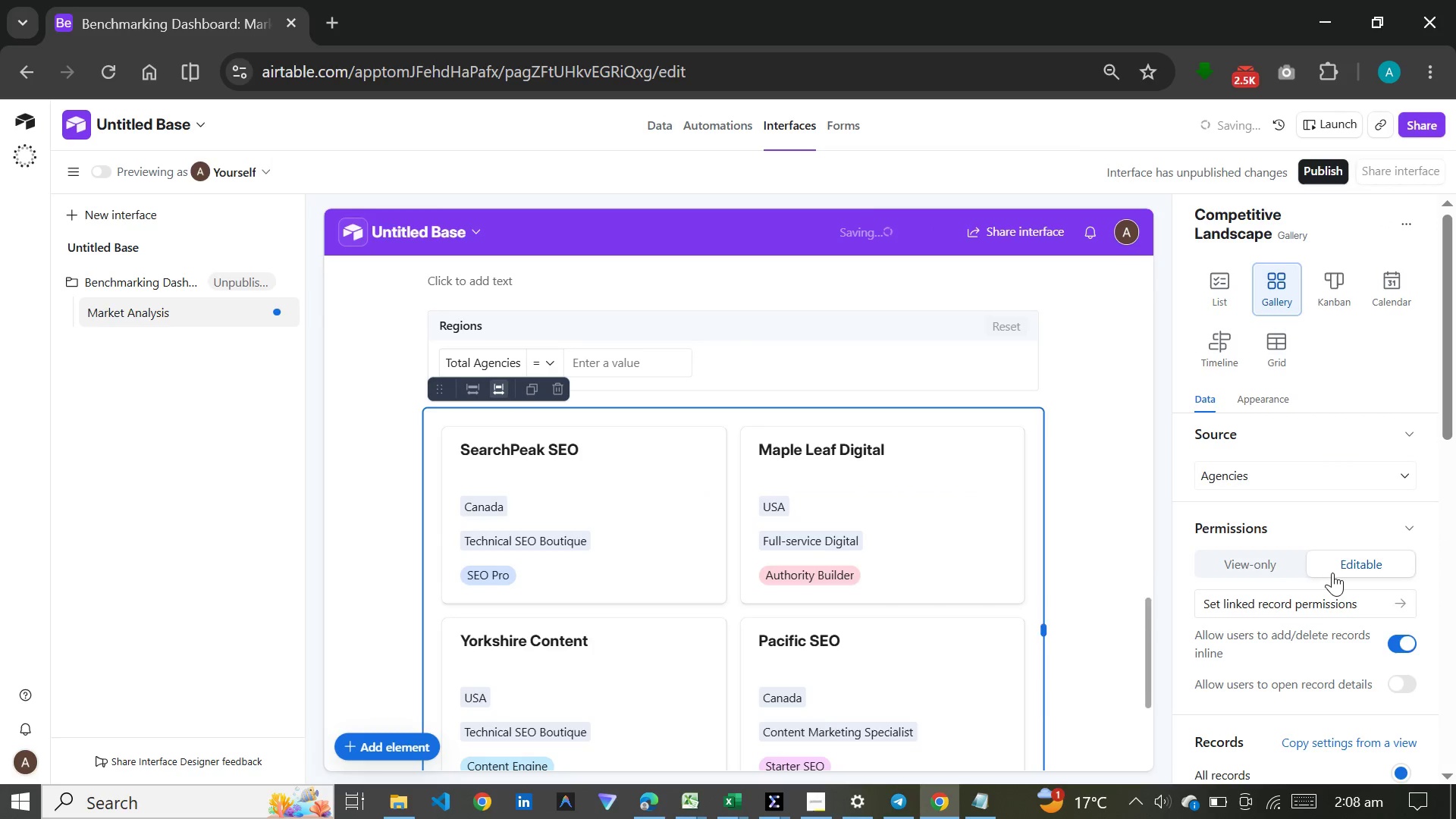 
scroll: coordinate [1332, 569], scroll_direction: down, amount: 5.0
 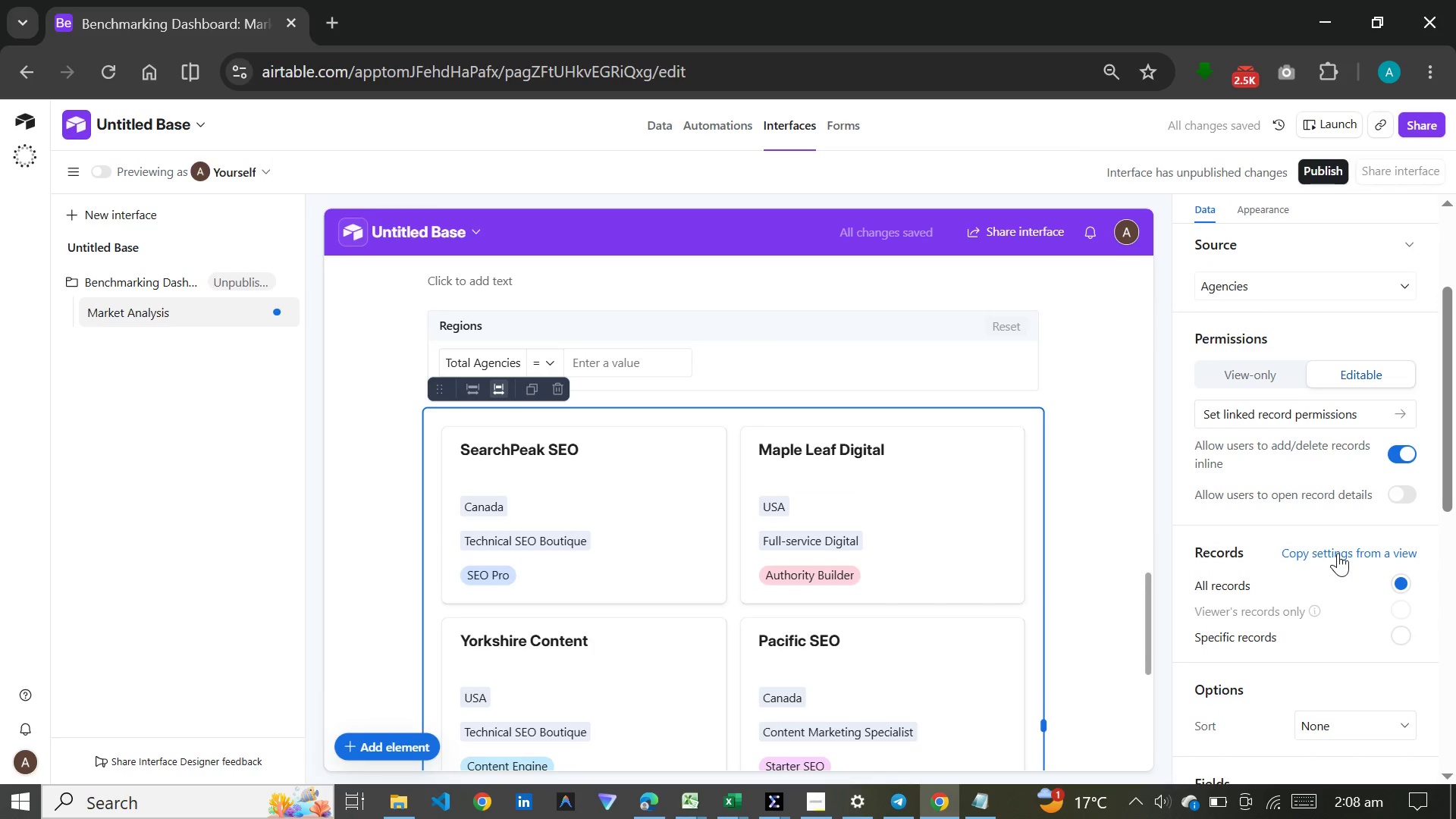 
left_click([1338, 553])
 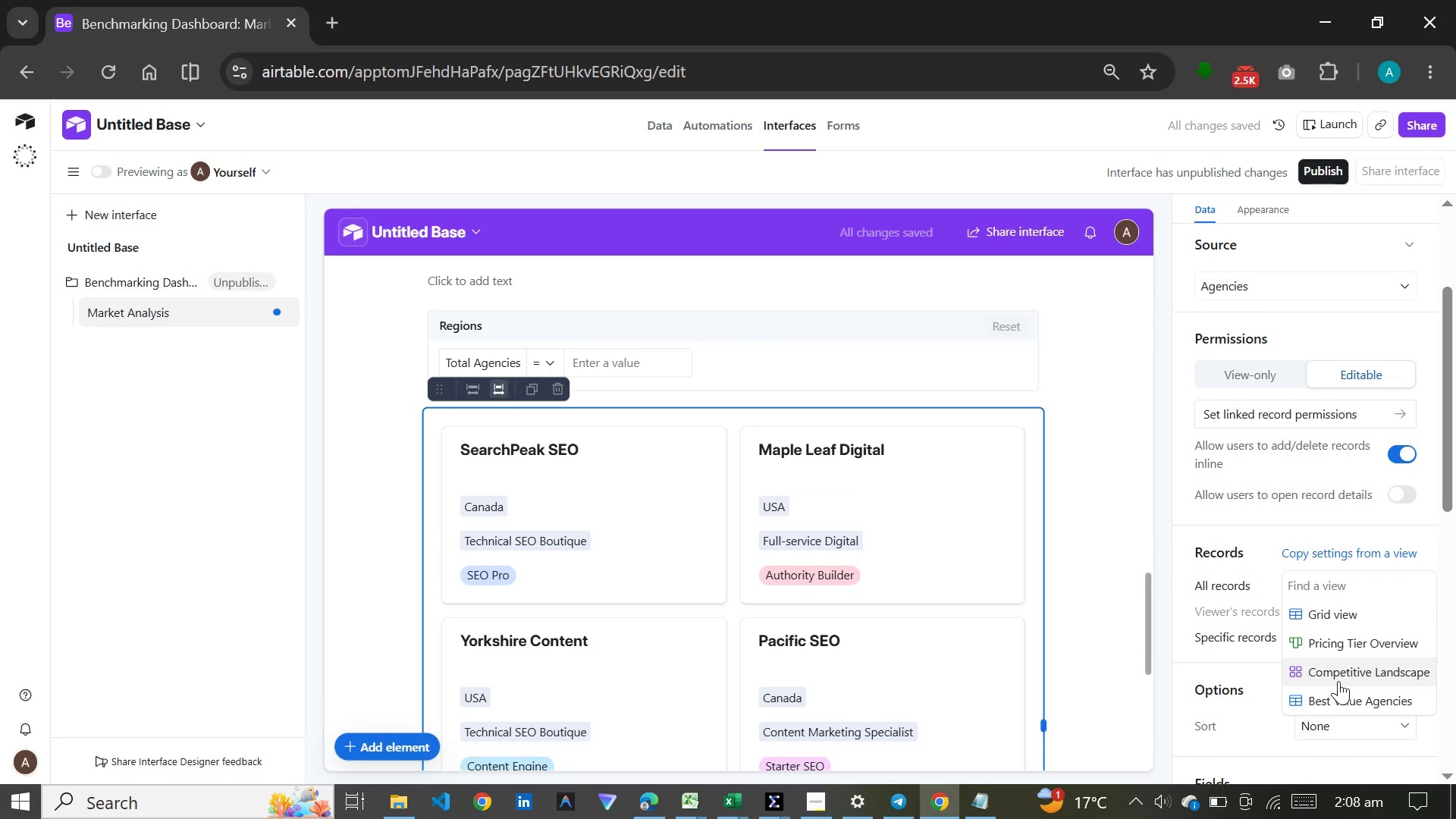 
left_click([1341, 678])
 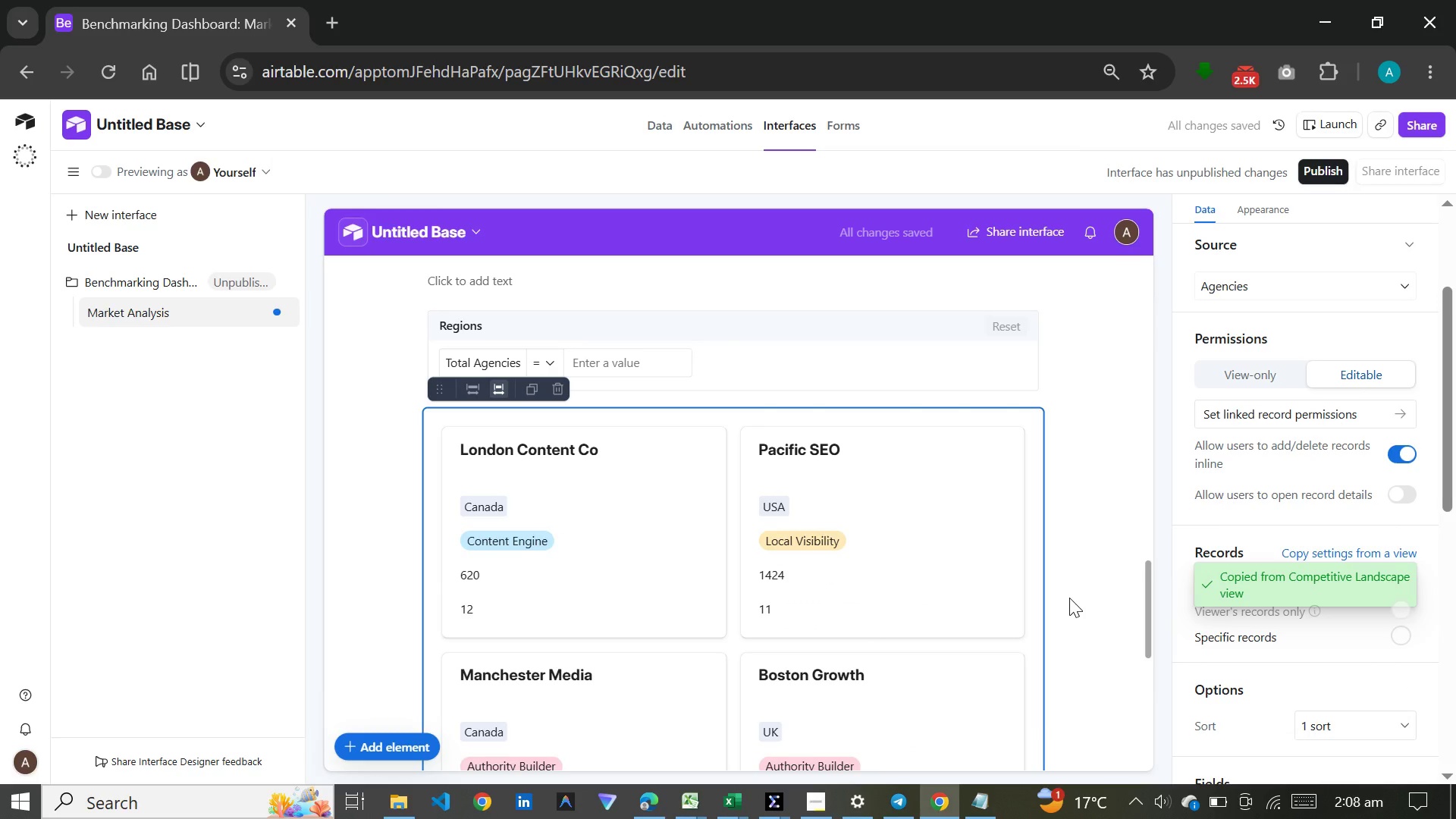 
left_click([1069, 598])
 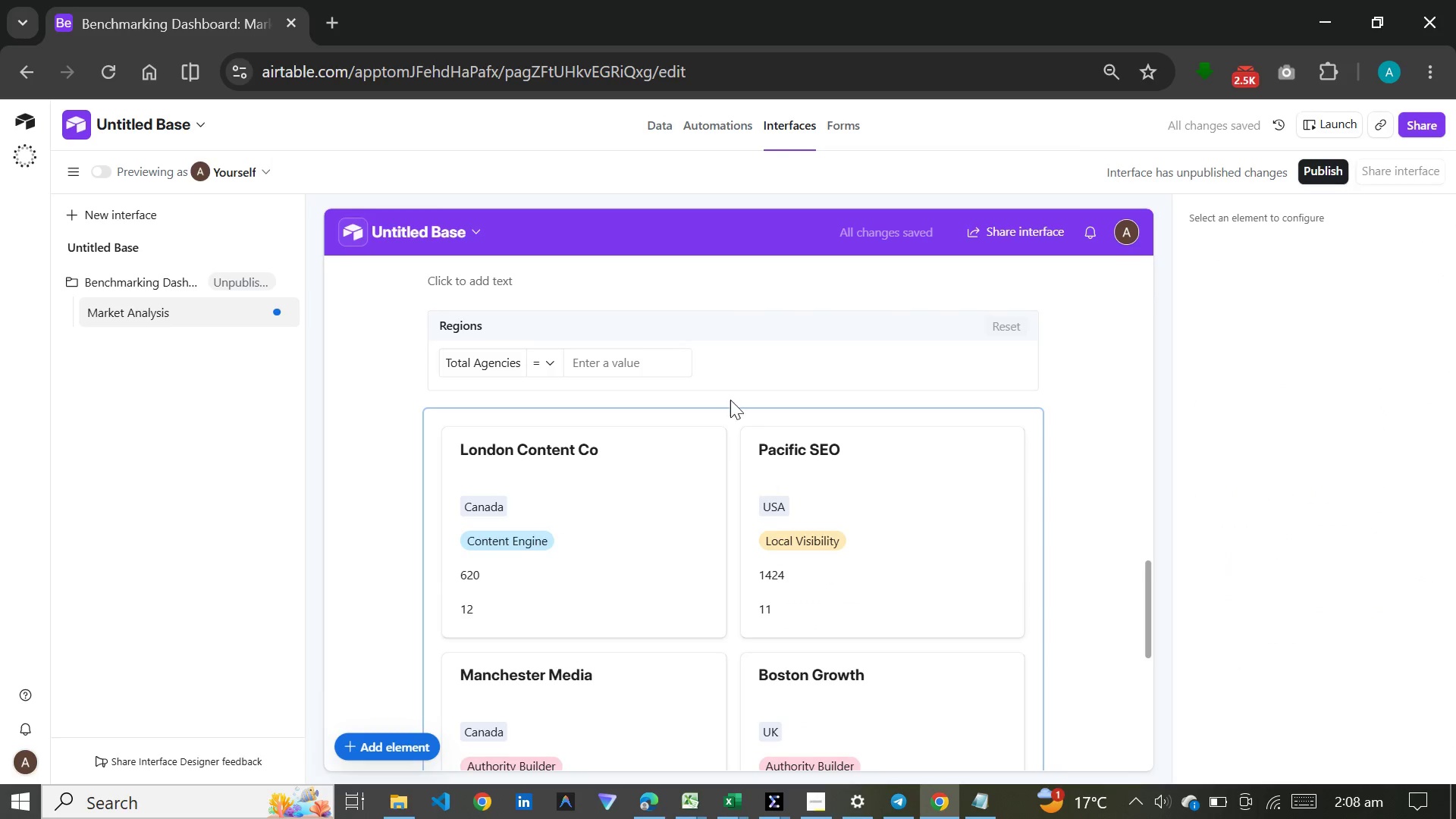 
left_click([774, 363])
 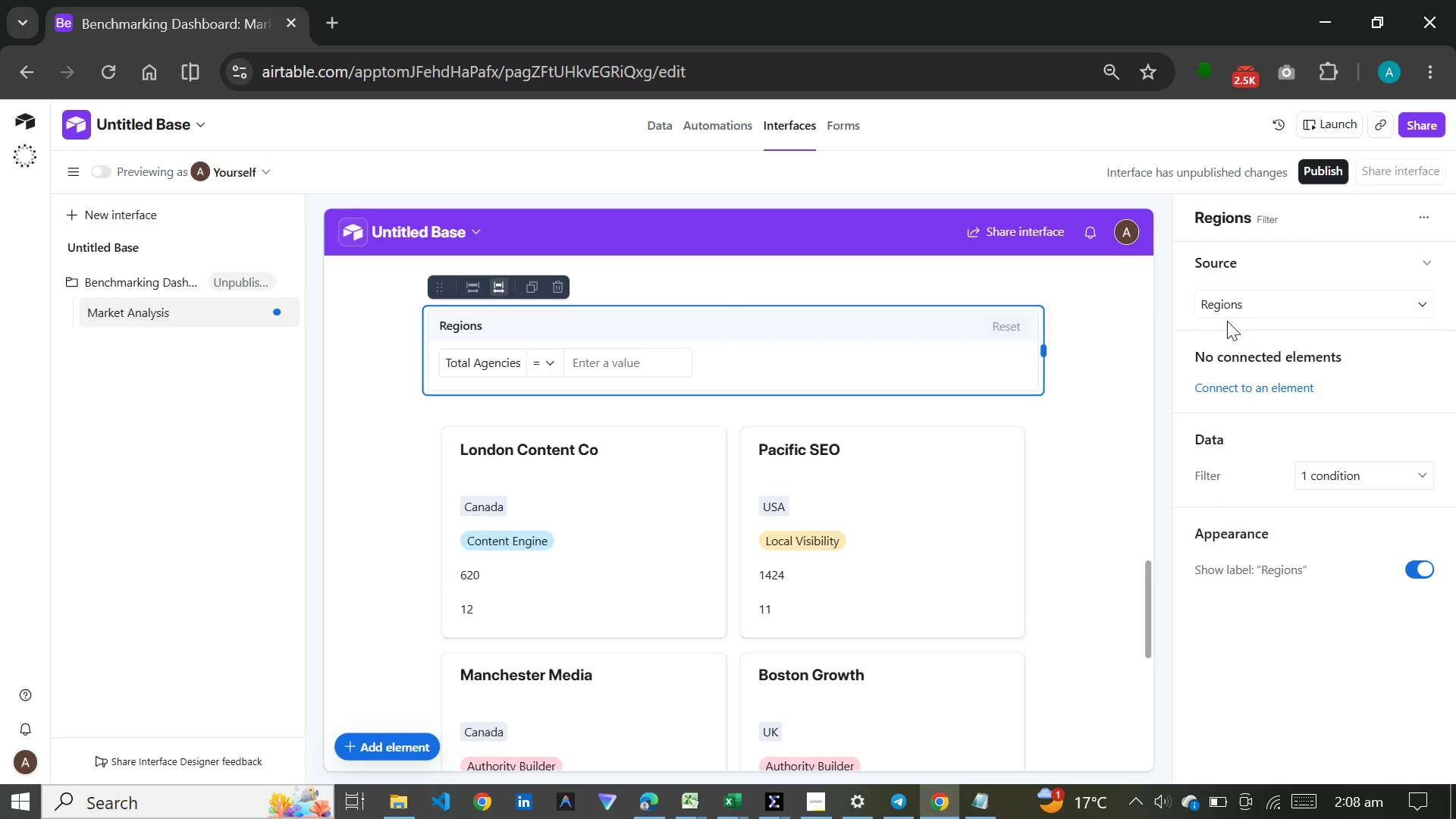 
left_click([1236, 308])
 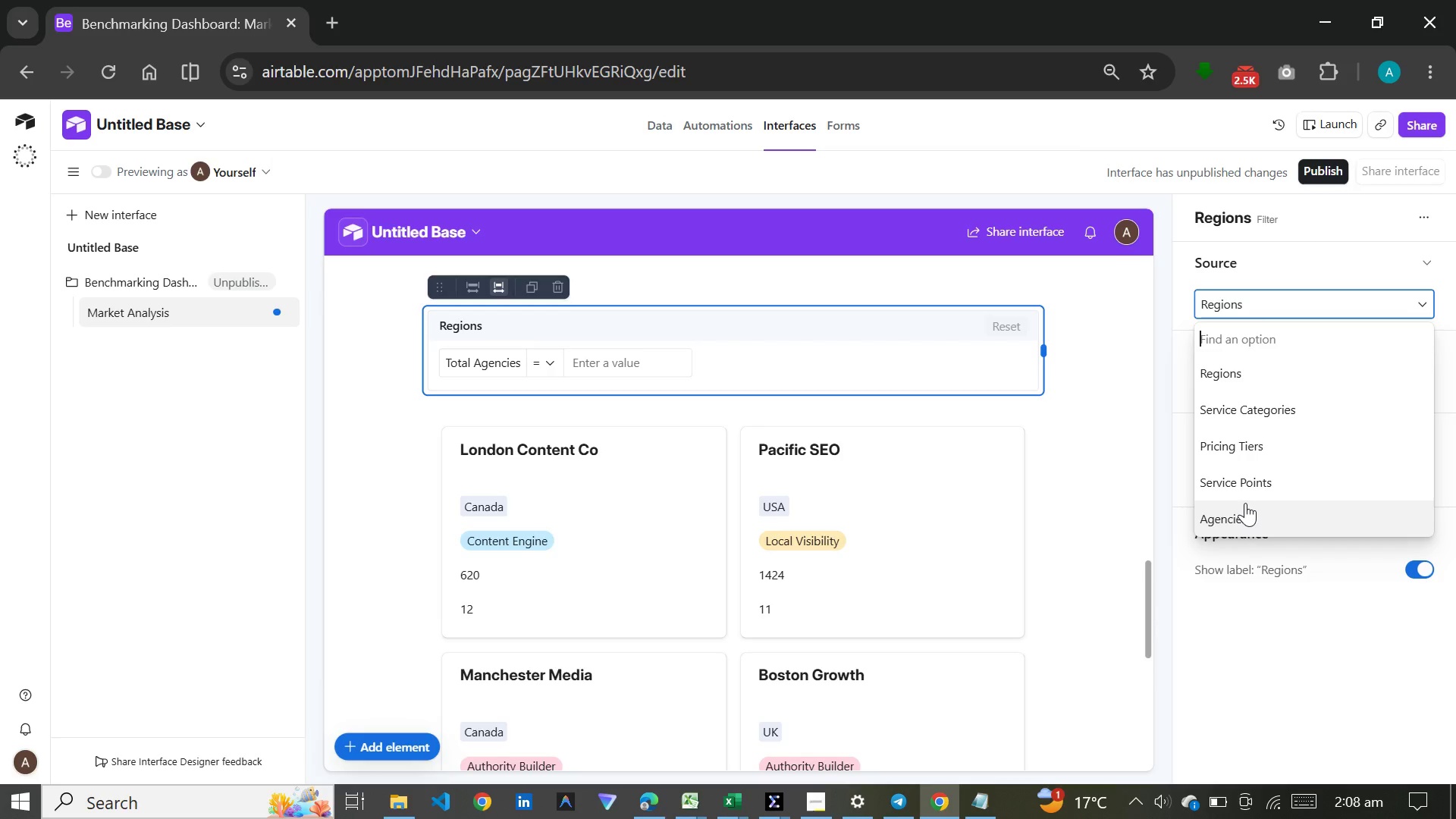 
wait(10.28)
 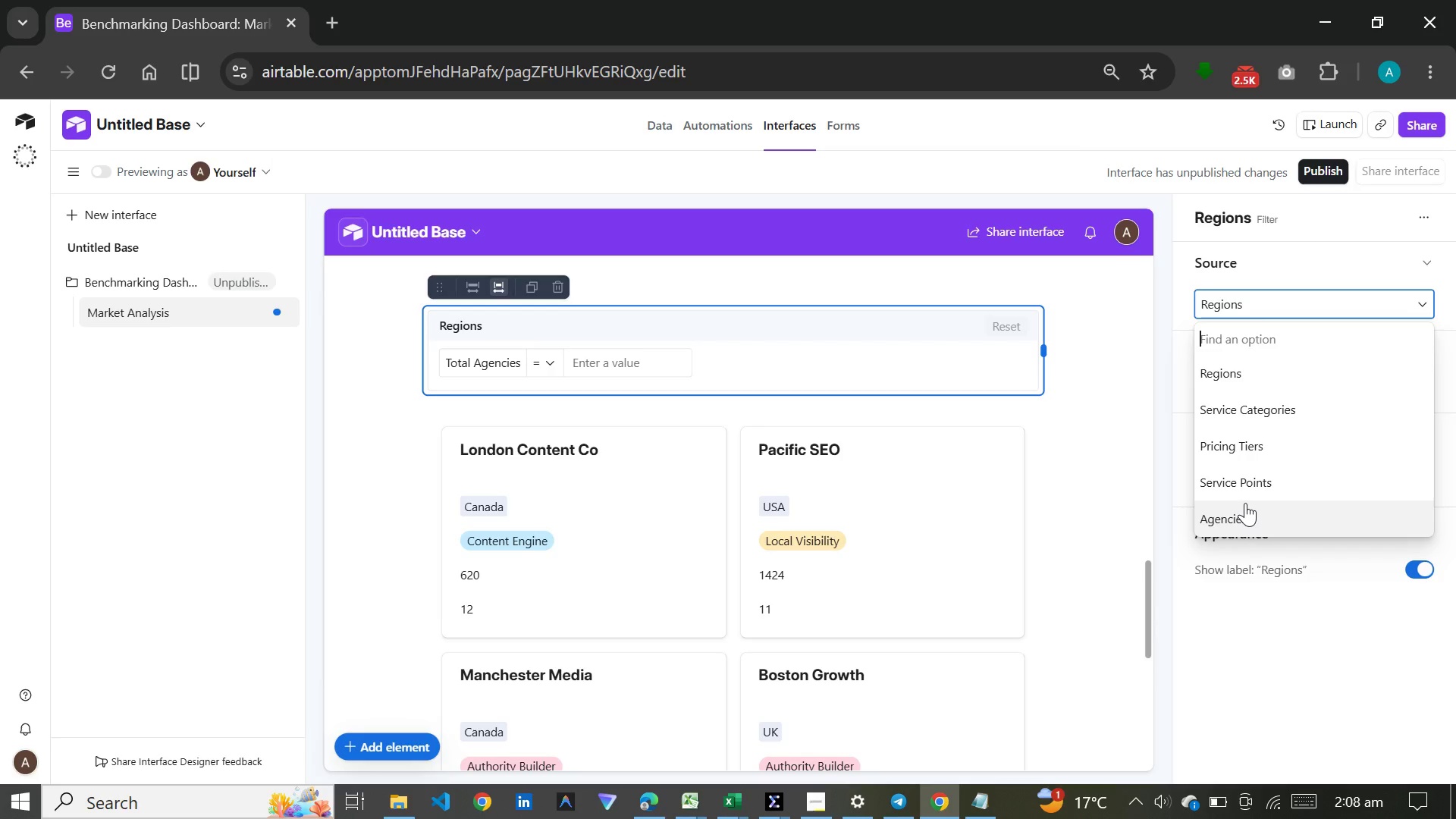 
left_click([1125, 437])
 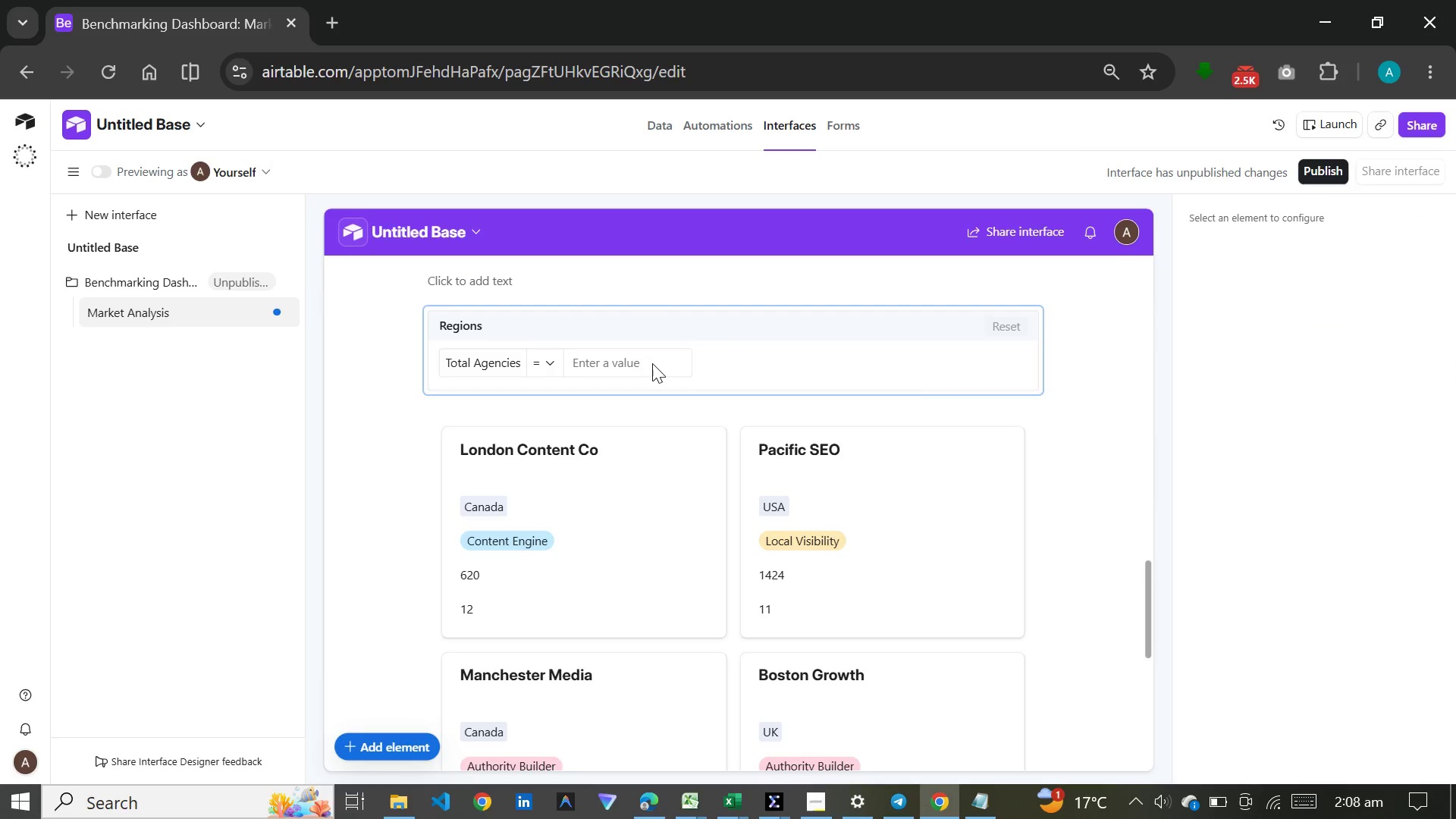 
left_click([849, 322])
 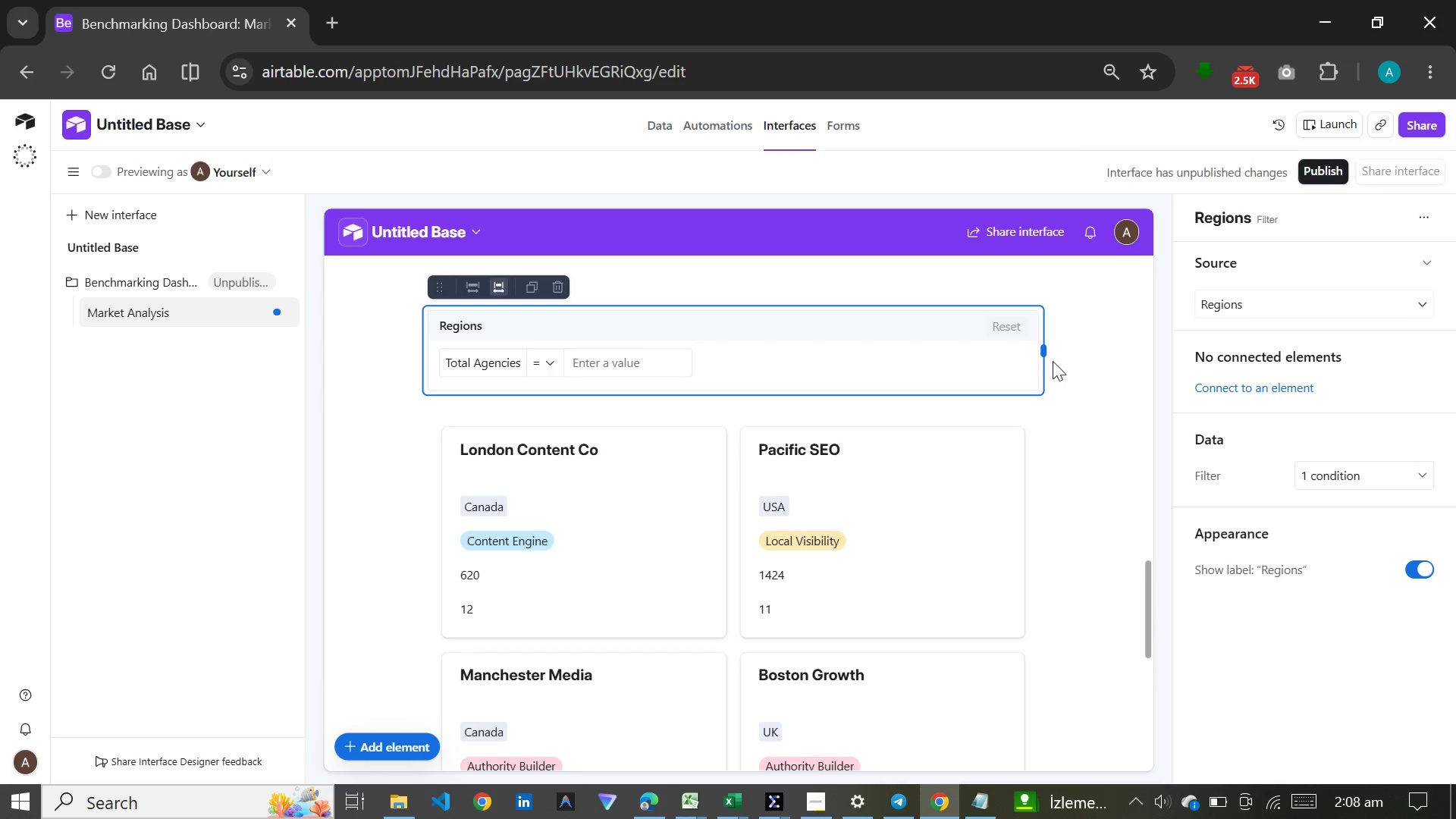 
wait(12.75)
 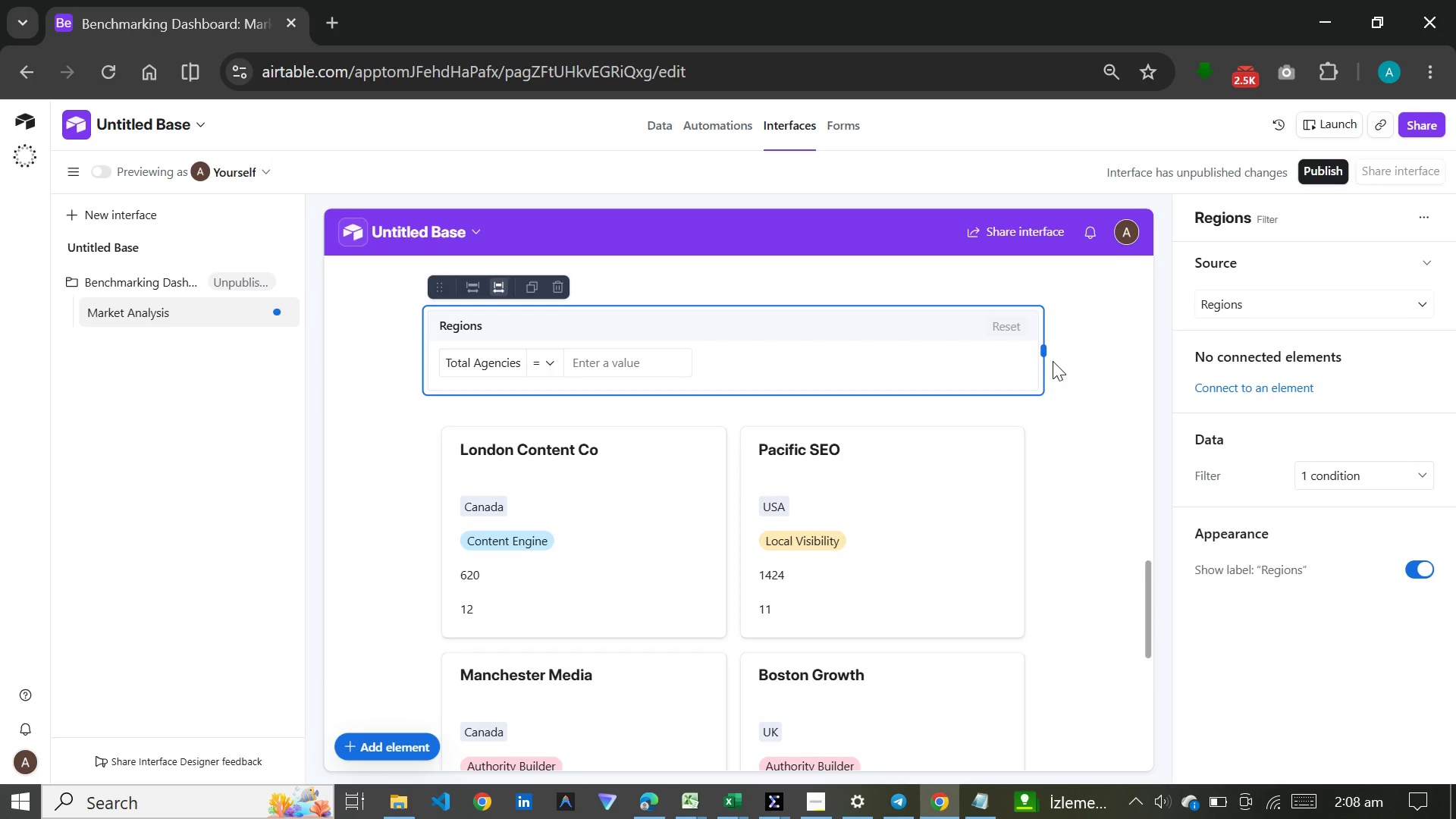 
left_click([1310, 309])
 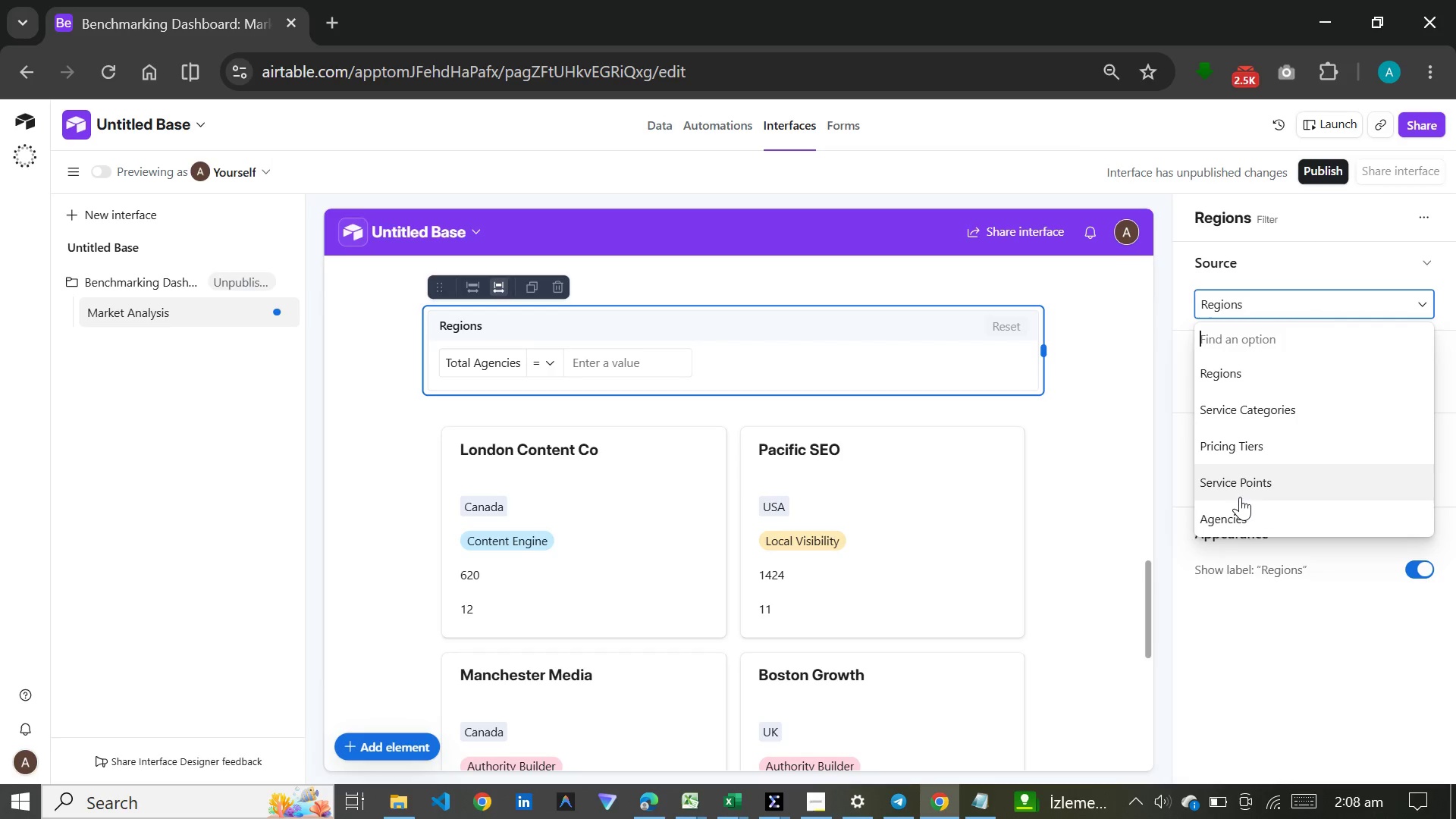 
left_click([1233, 507])
 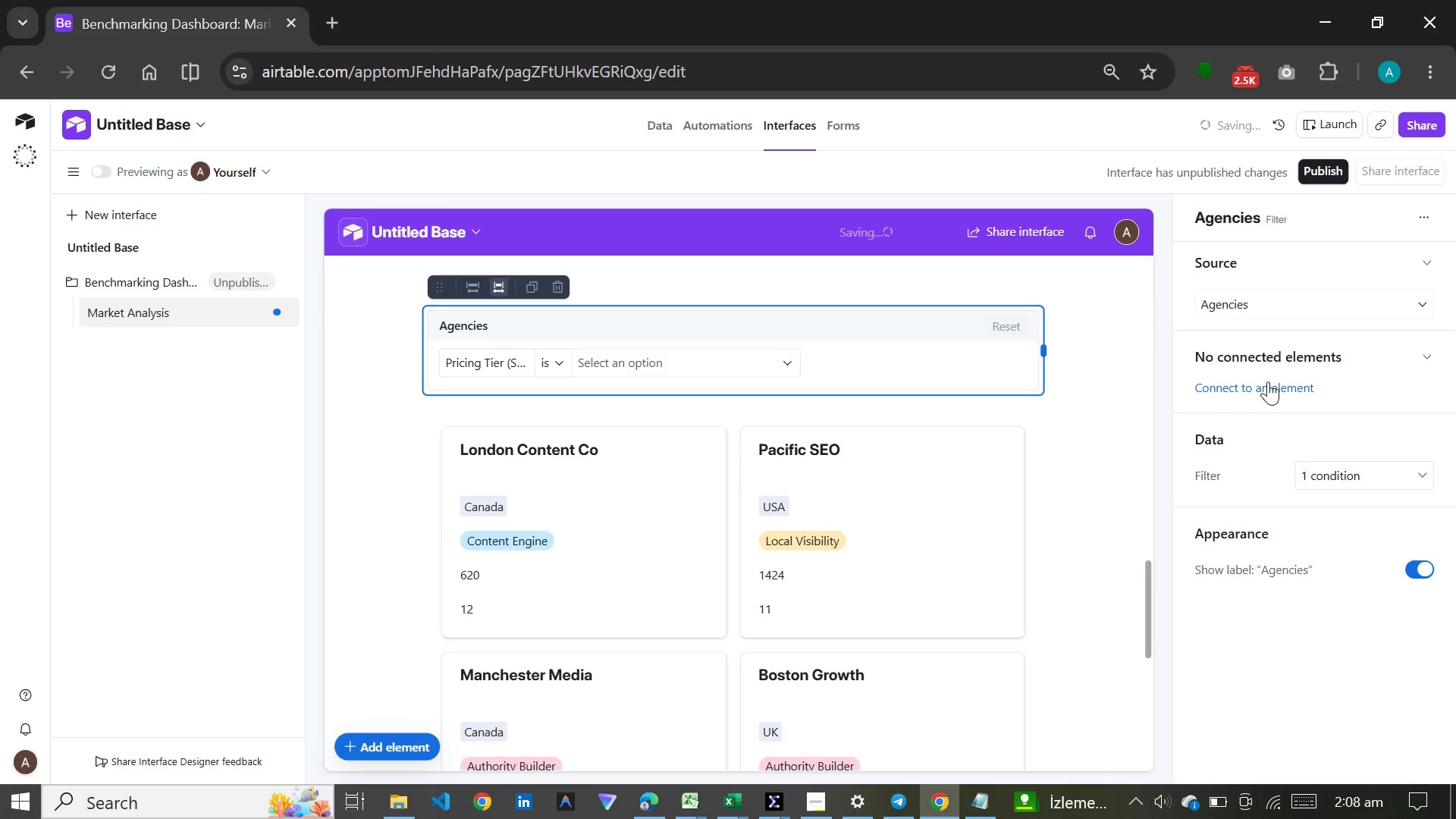 
left_click([1268, 381])
 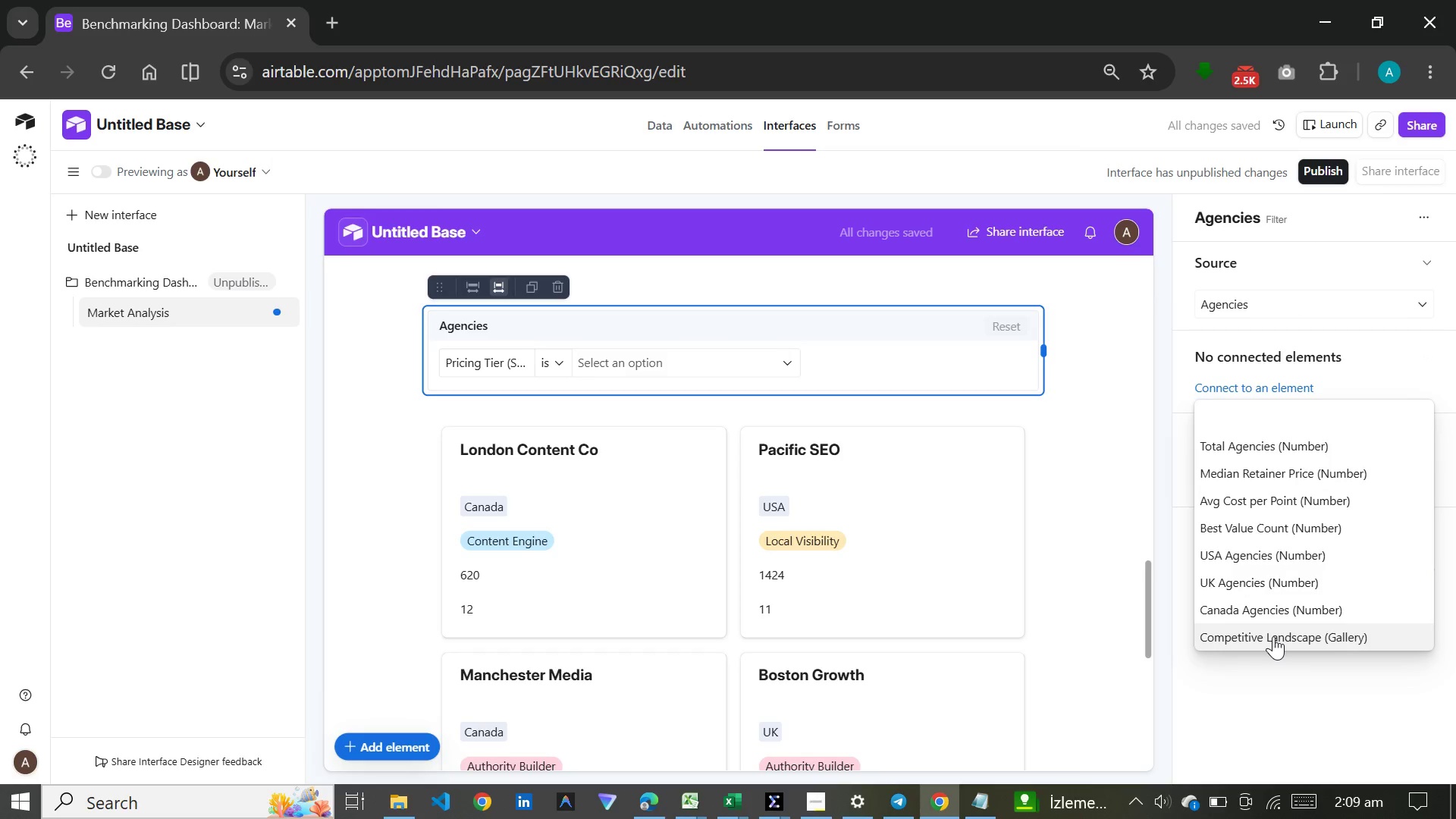 
left_click([1273, 636])
 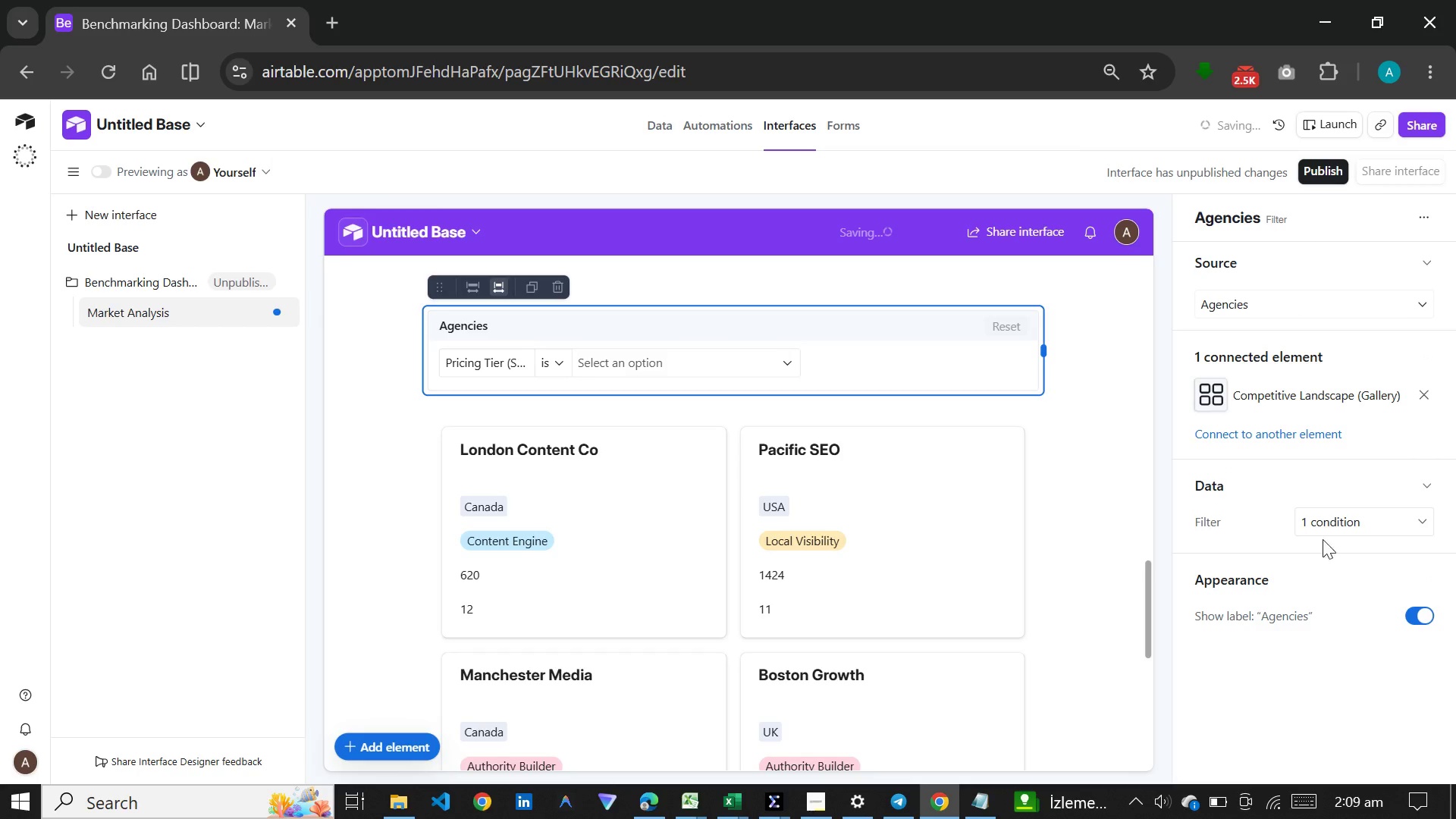 
left_click([1370, 519])
 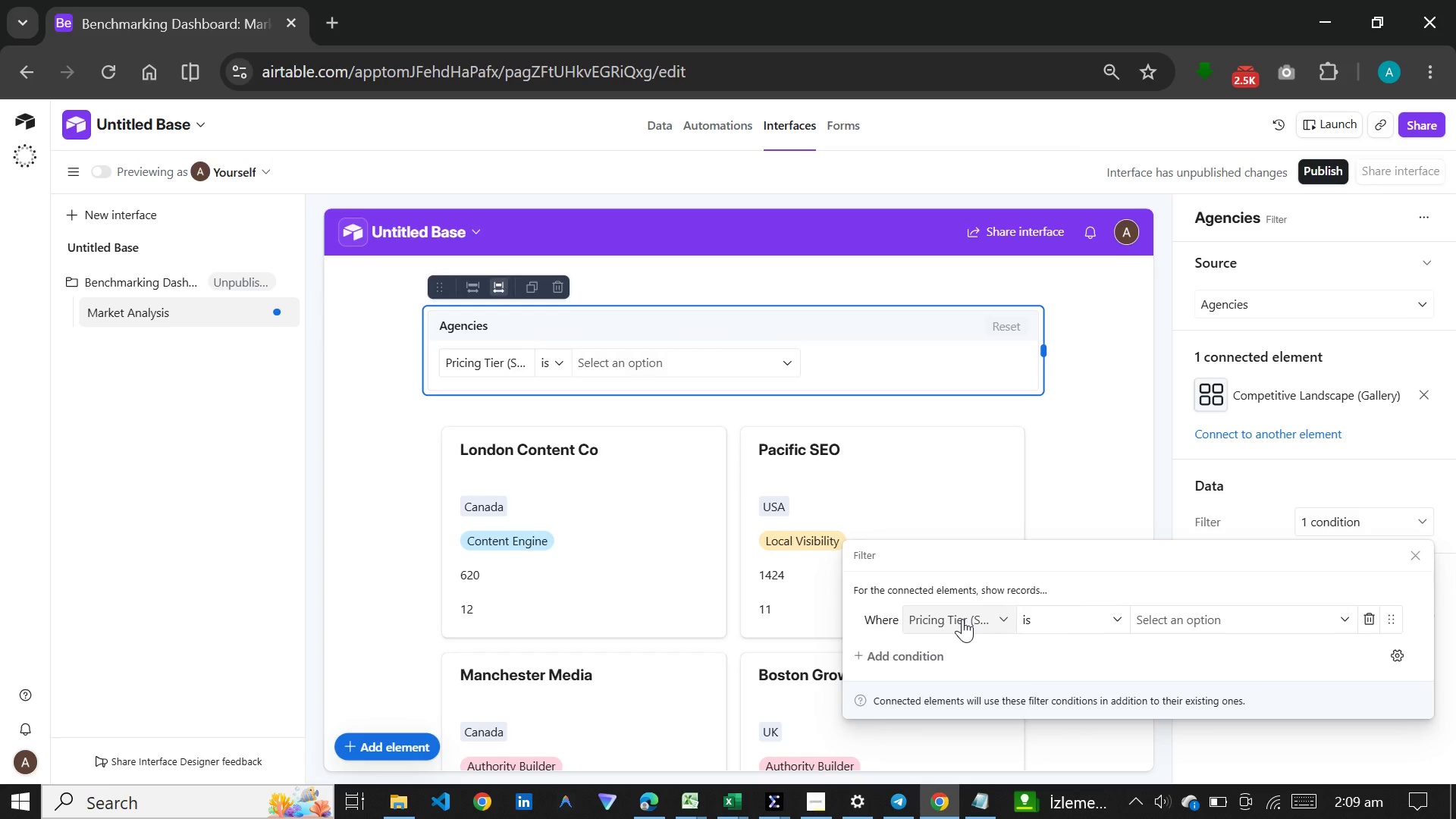 
wait(20.7)
 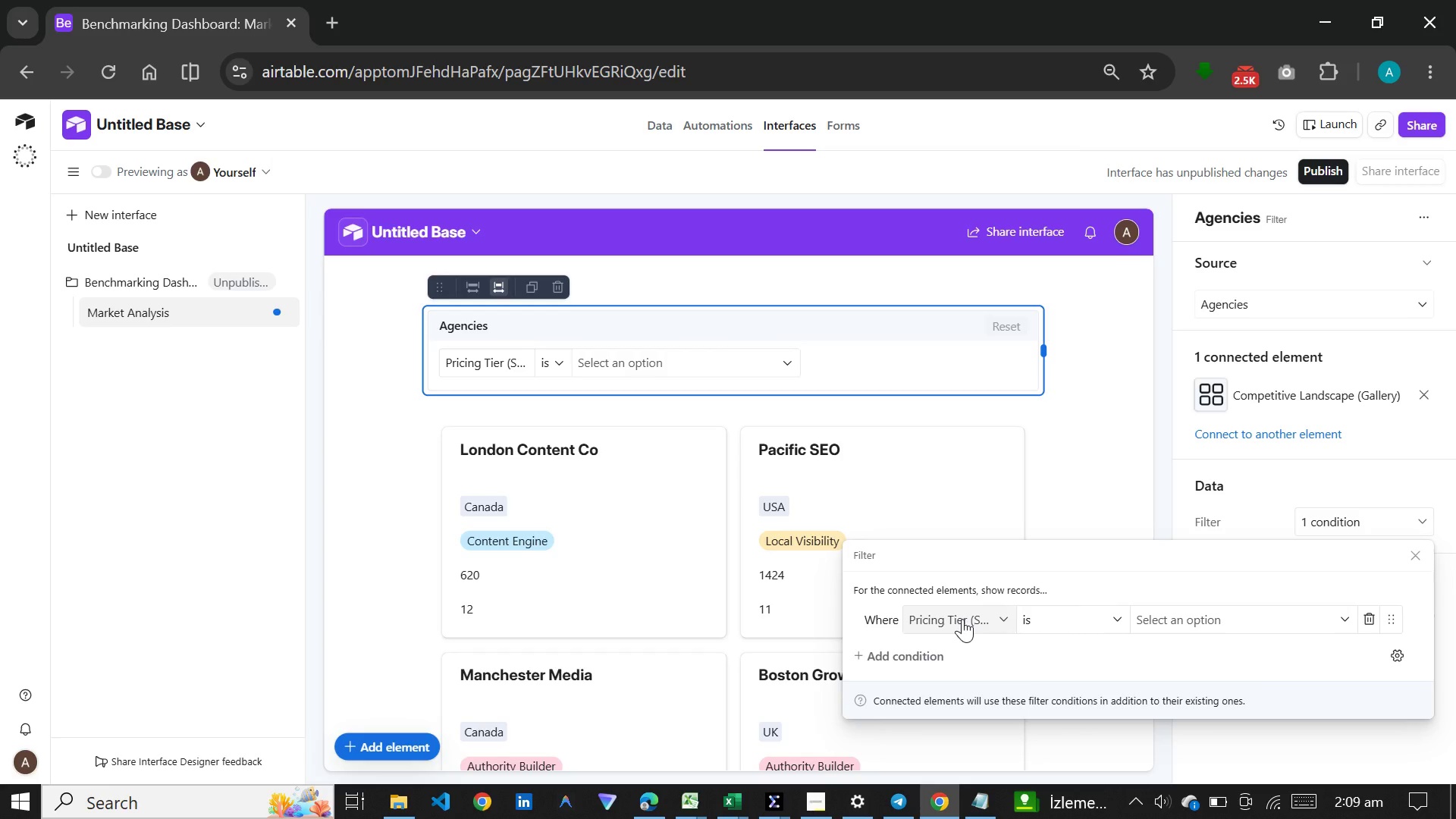 
left_click([962, 617])
 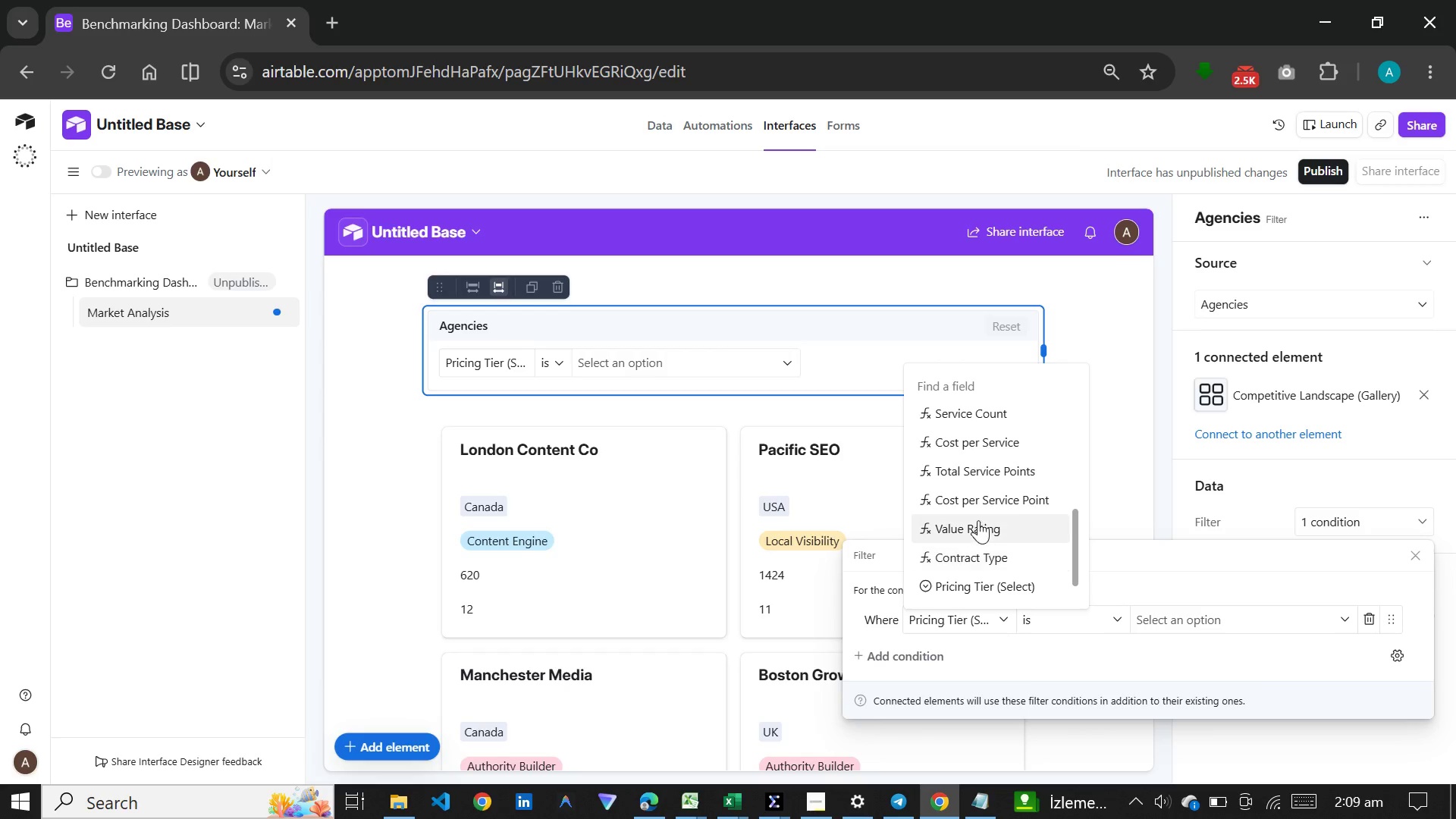 
scroll: coordinate [979, 515], scroll_direction: up, amount: 7.0
 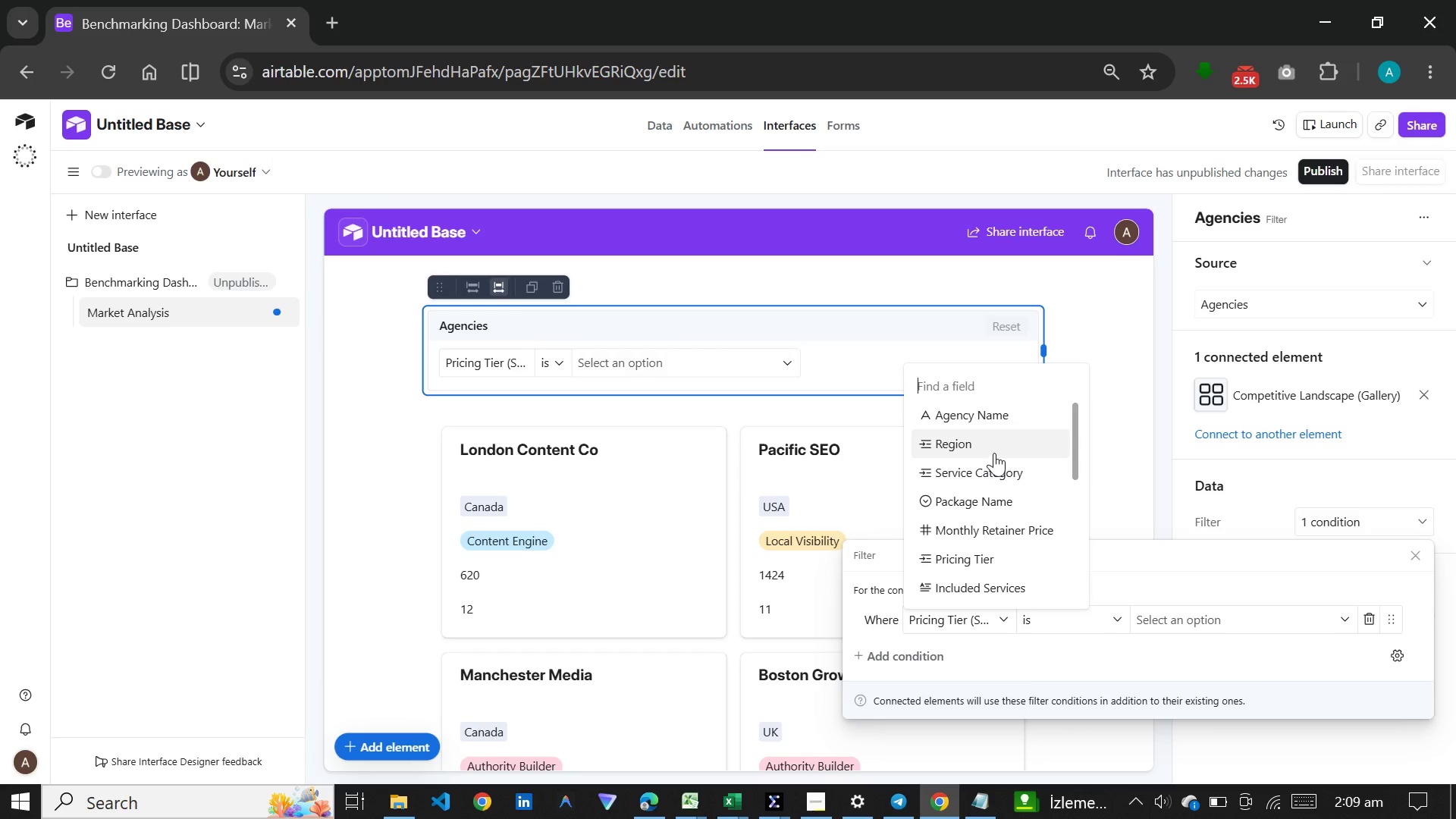 
left_click([994, 453])
 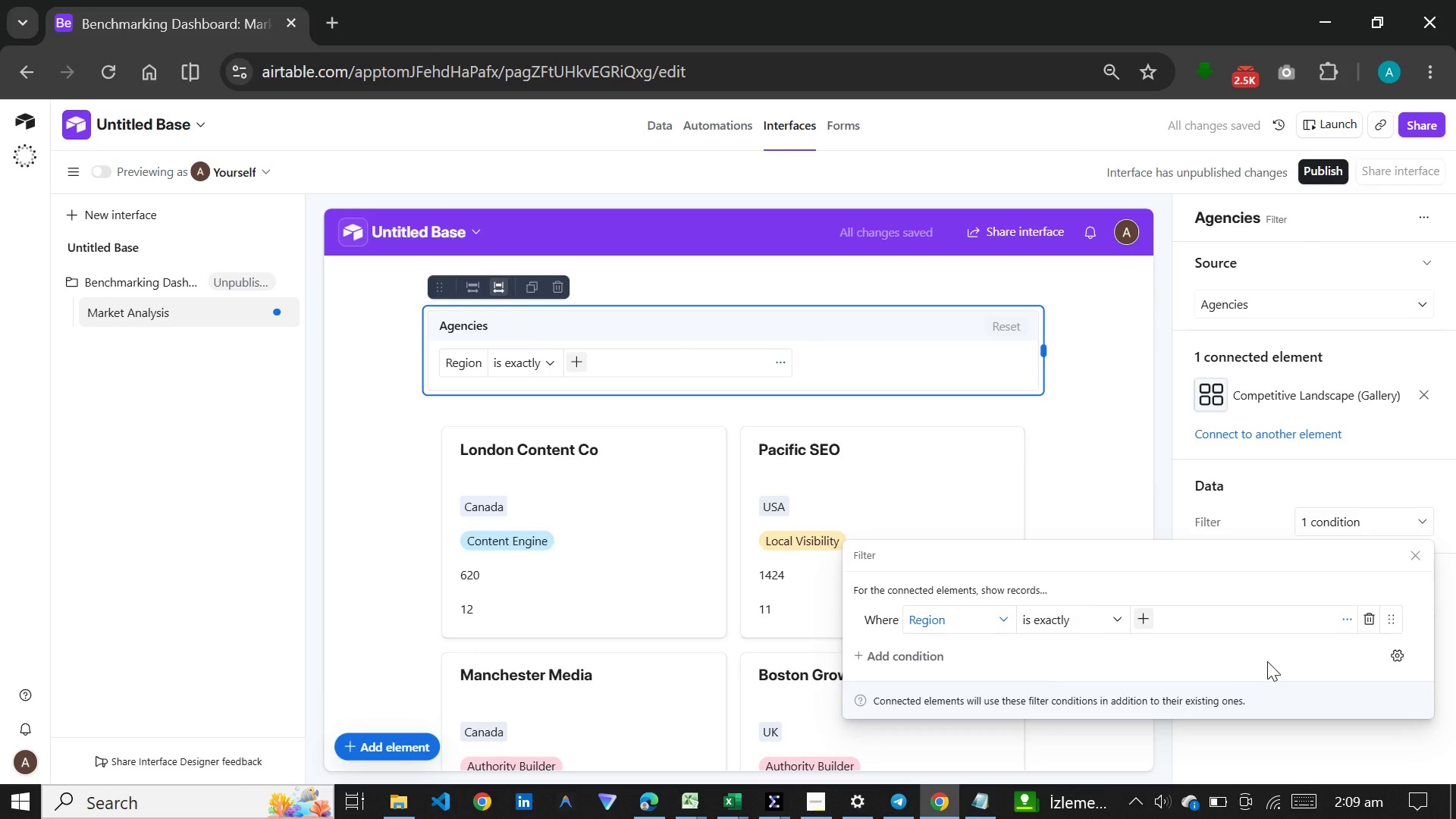 
left_click([919, 654])
 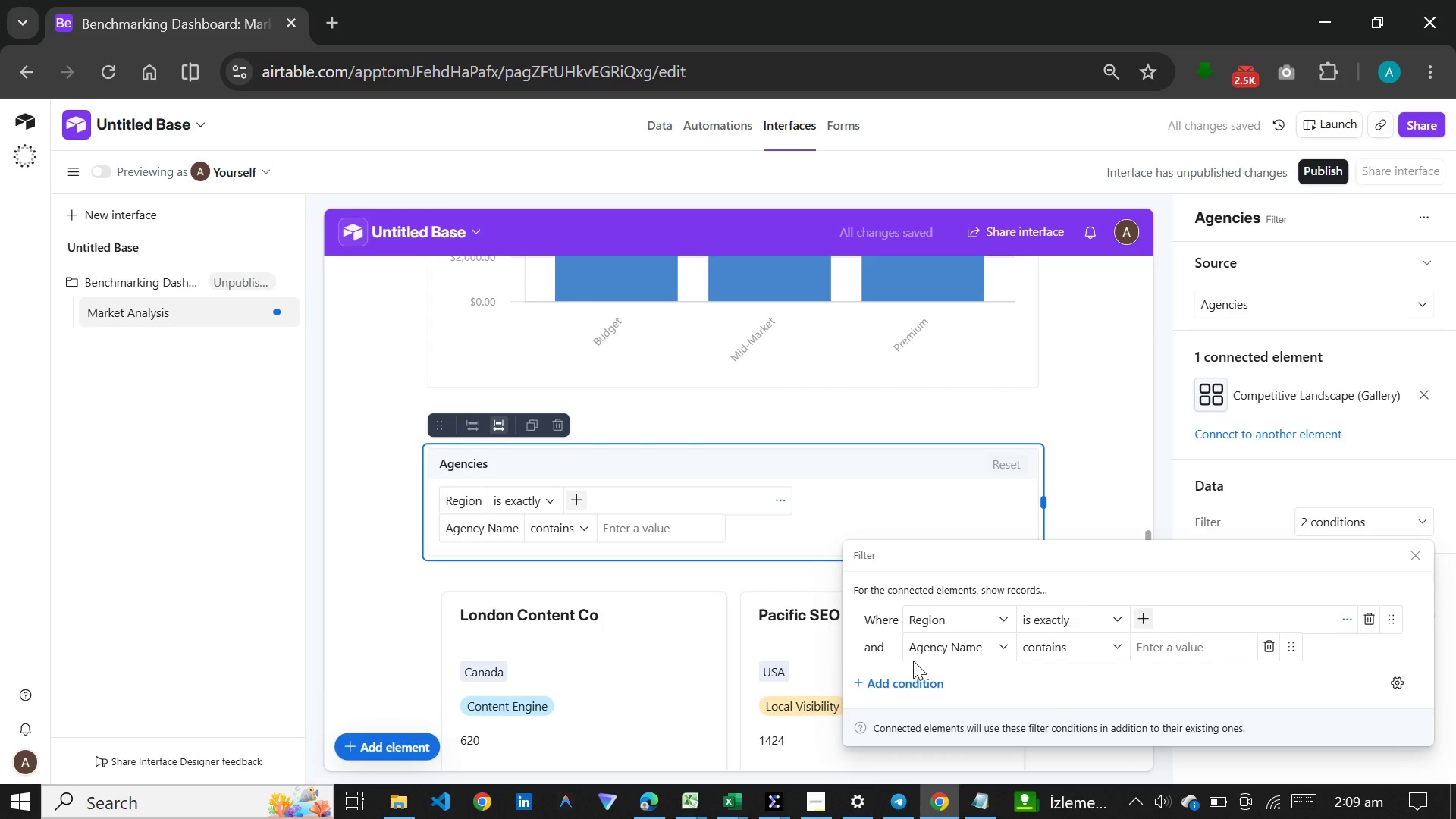 
wait(5.42)
 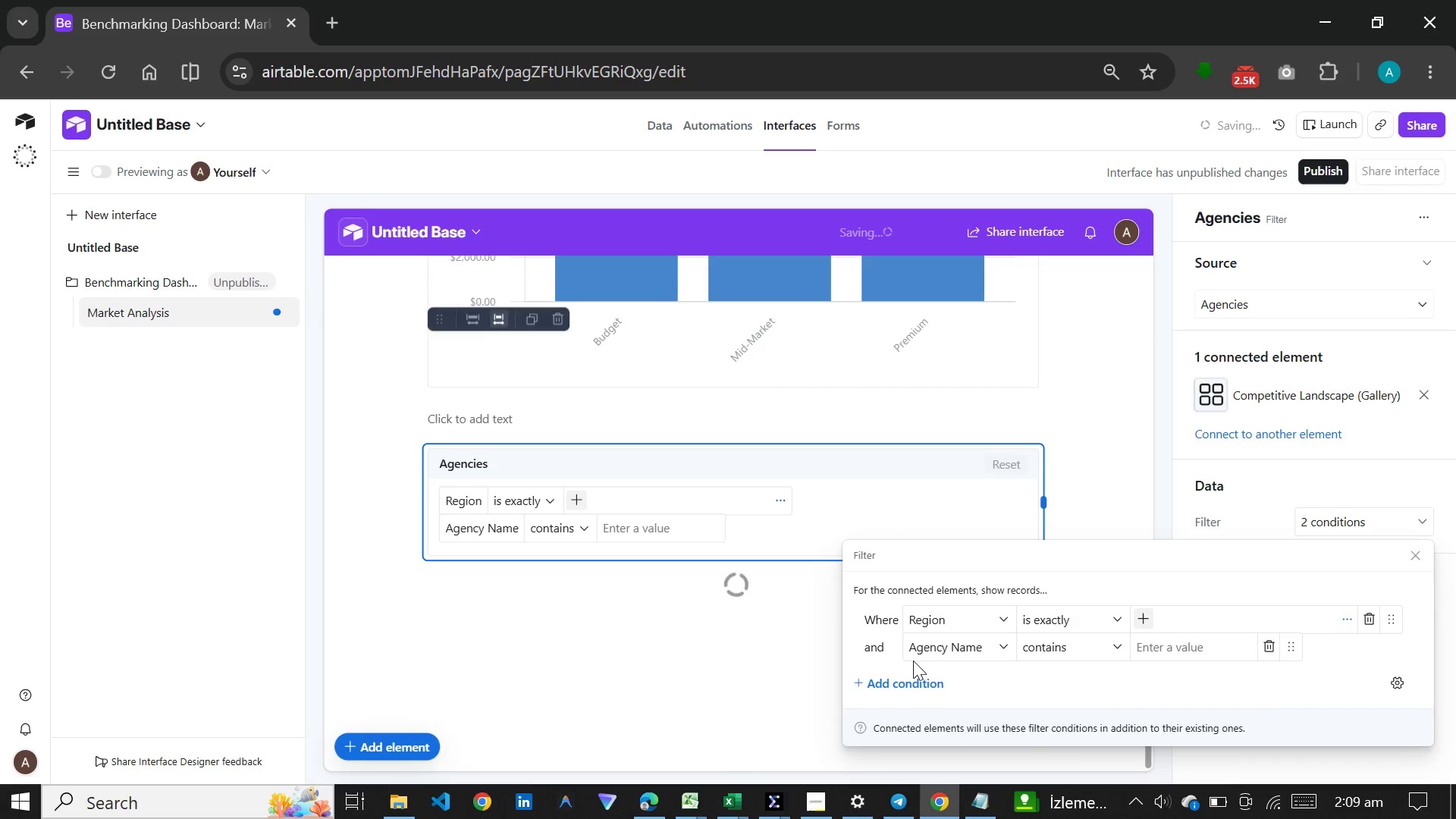 
left_click([971, 643])
 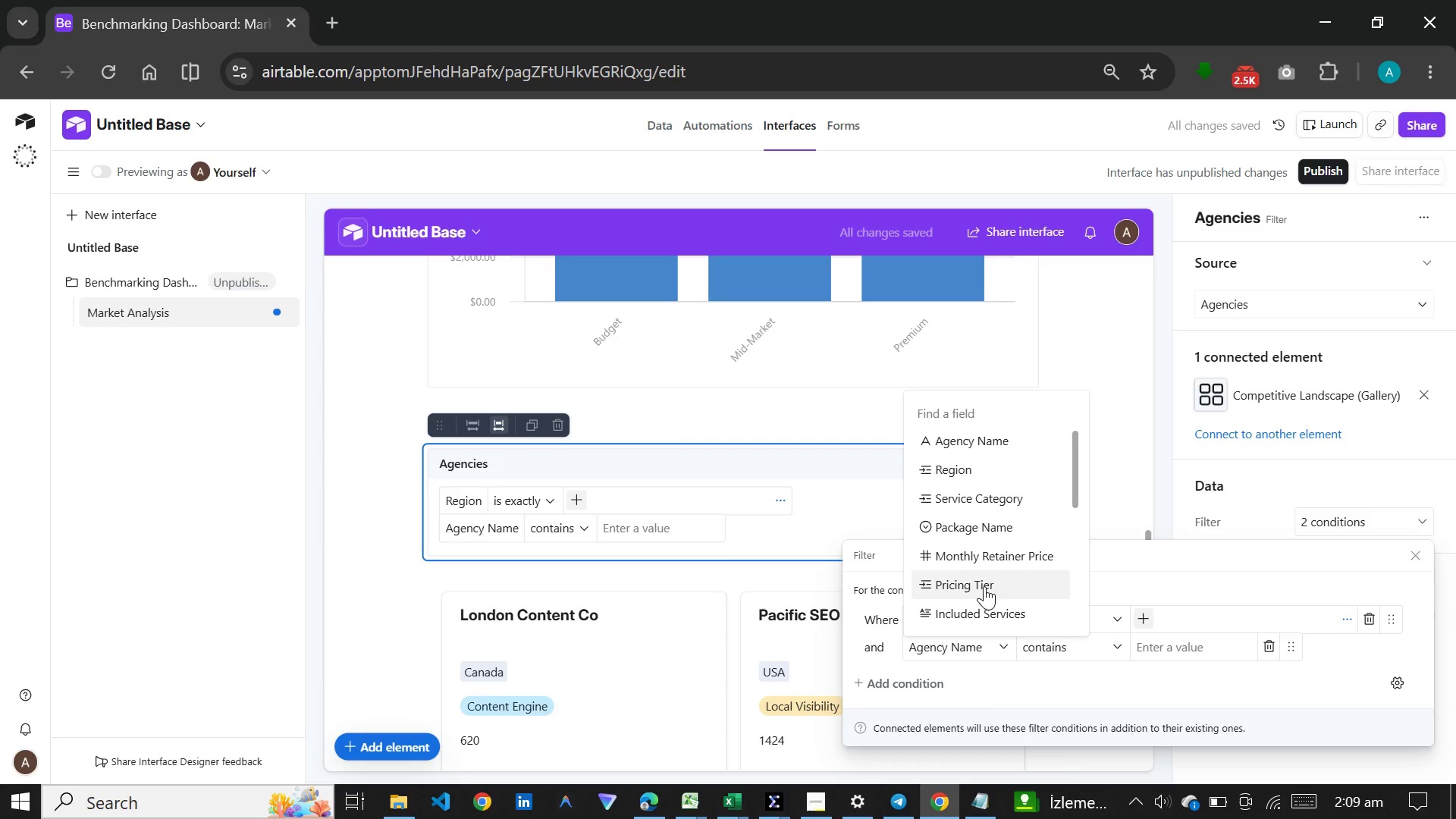 
scroll: coordinate [984, 586], scroll_direction: down, amount: 3.0
 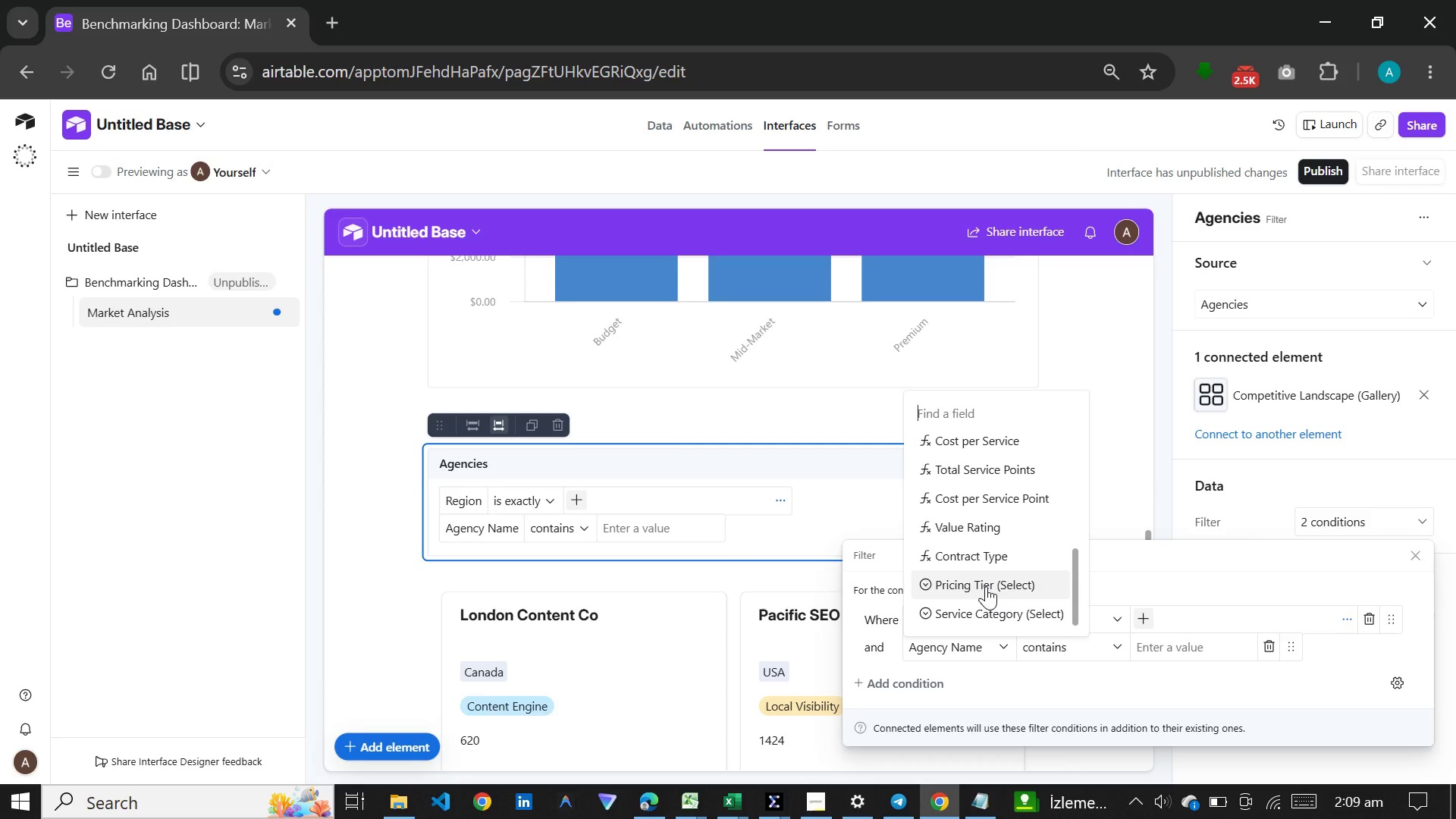 
left_click([986, 586])
 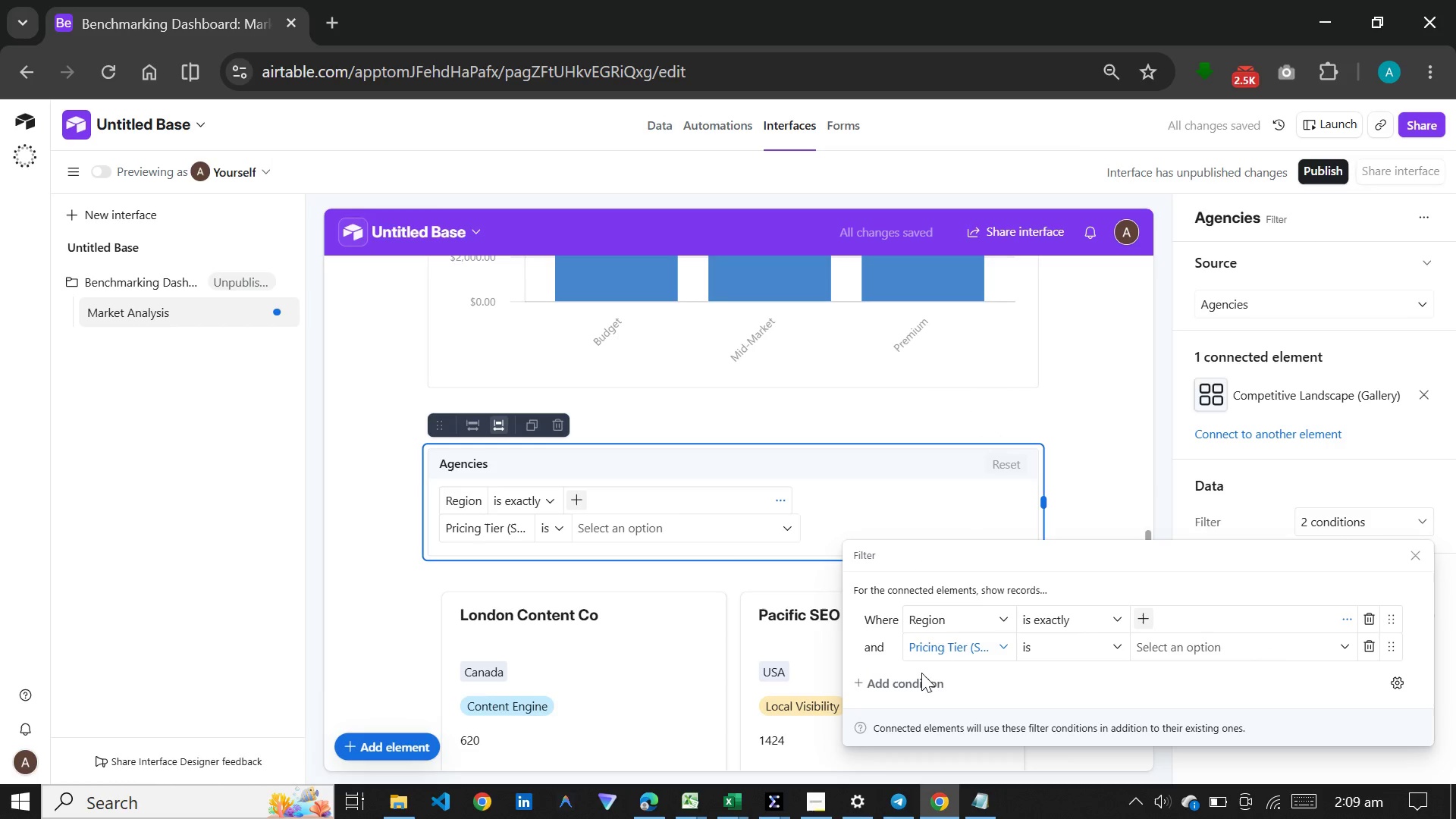 
left_click([915, 678])
 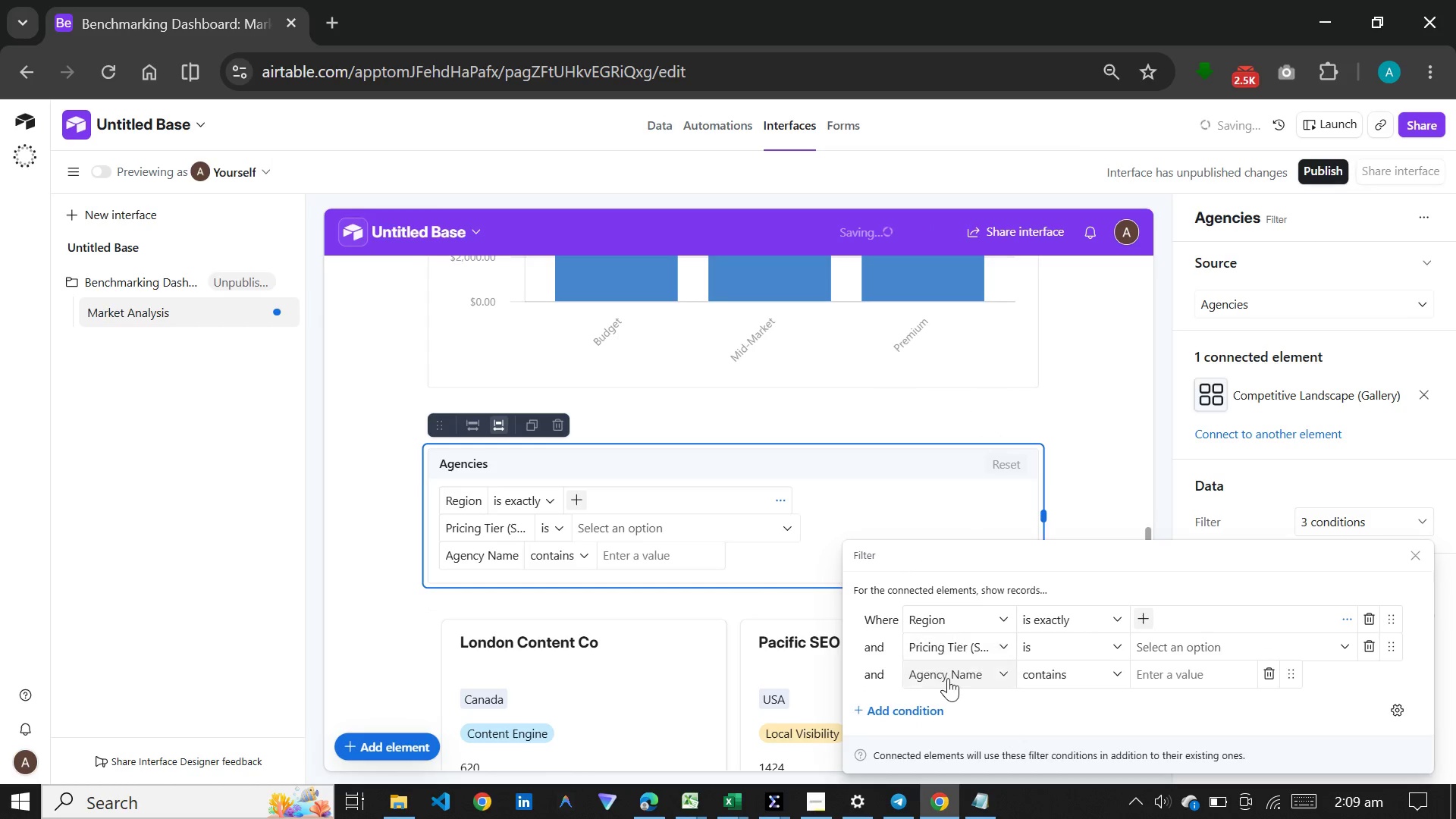 
left_click([949, 678])
 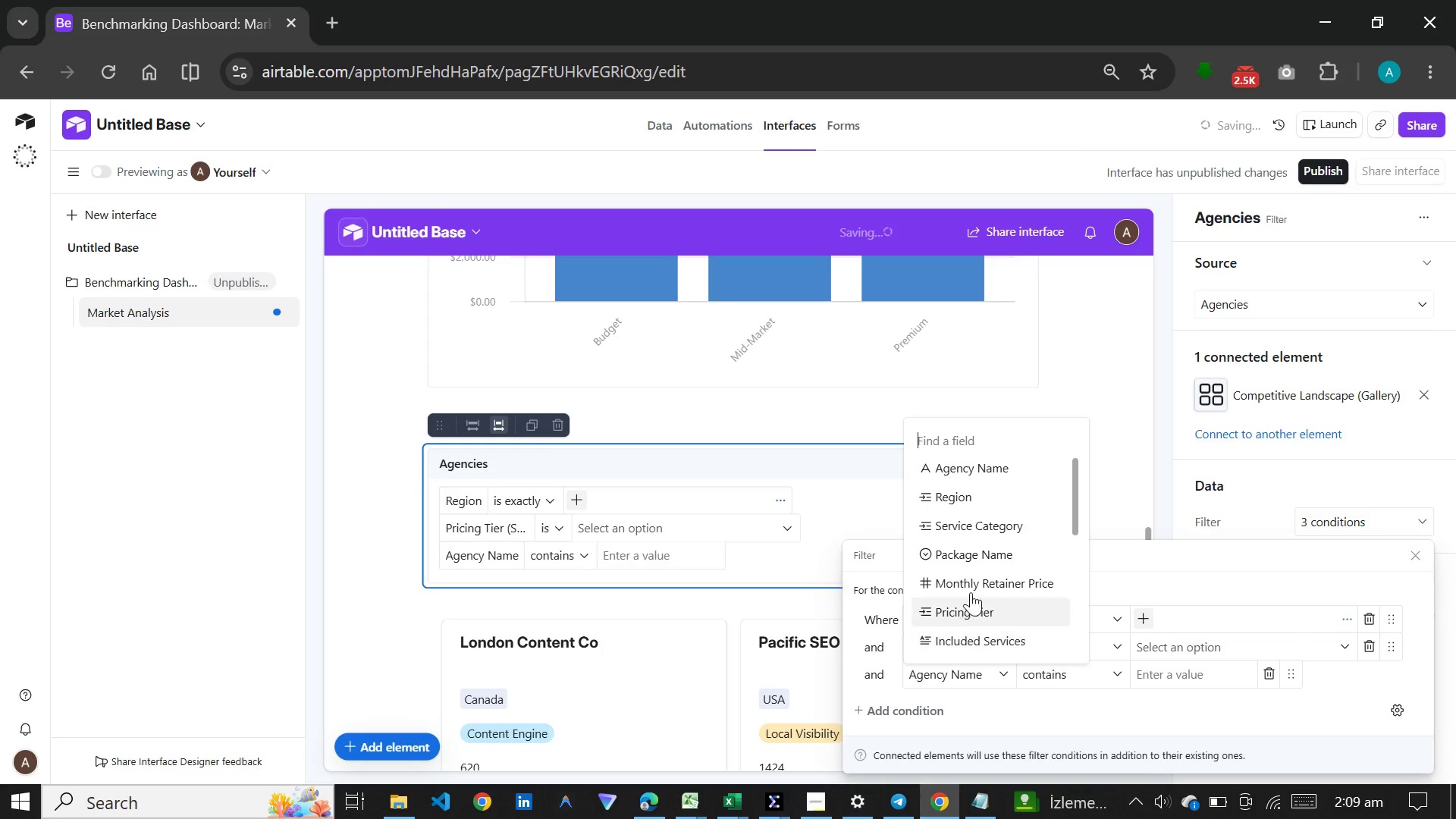 
scroll: coordinate [974, 583], scroll_direction: down, amount: 12.0
 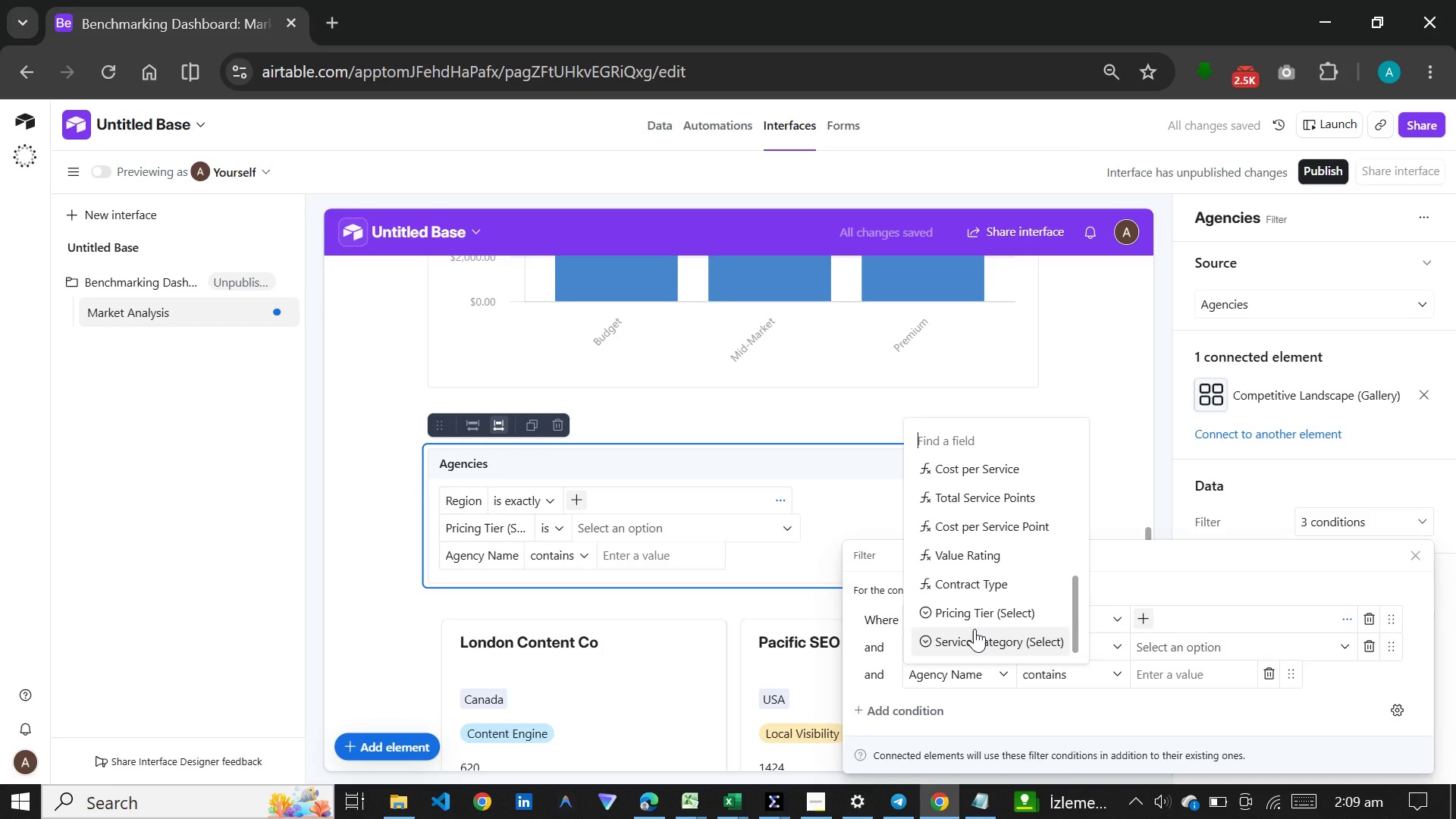 
left_click([974, 629])
 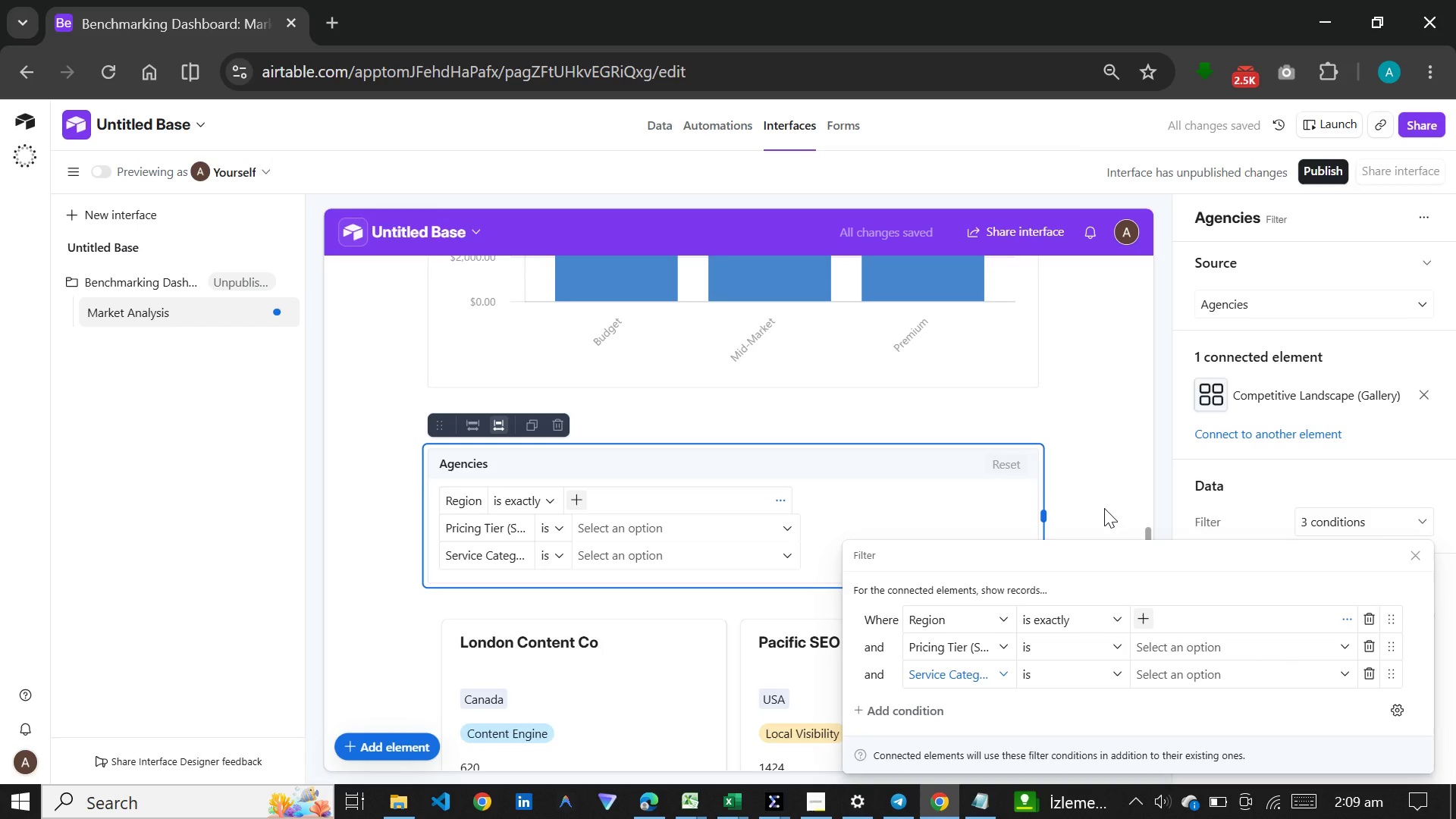 
left_click([1104, 508])
 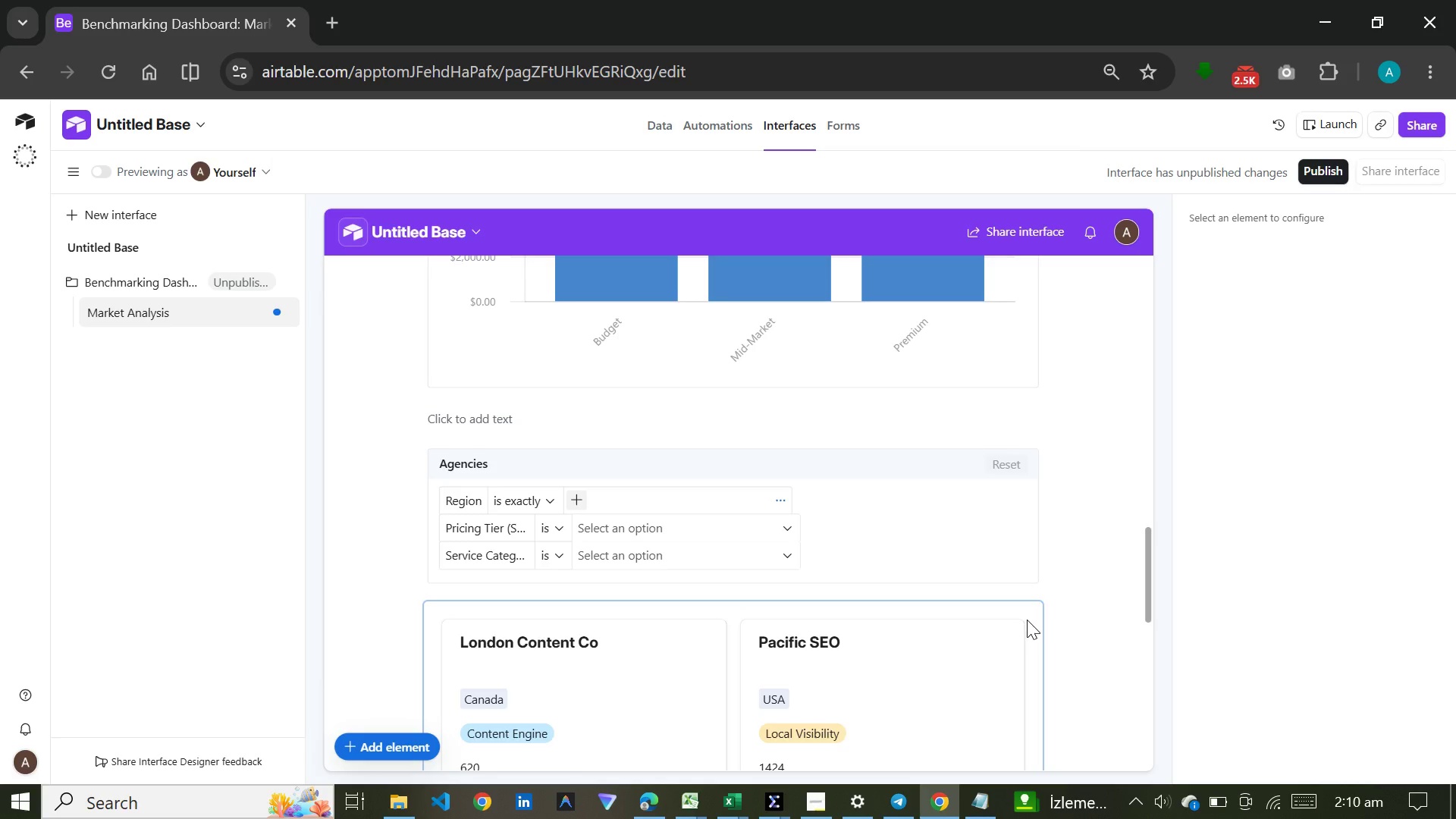 
wait(27.56)
 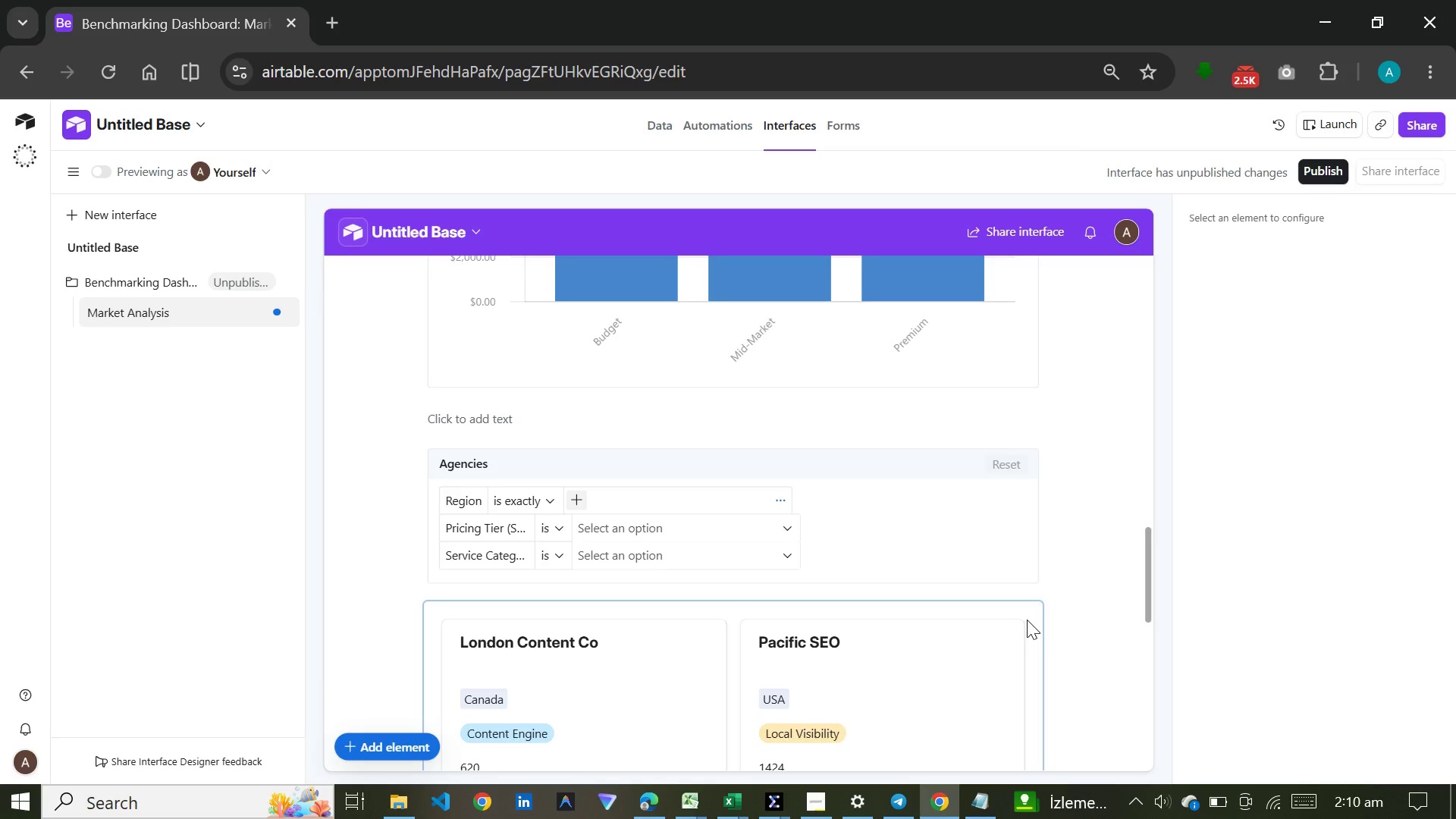 
left_click([805, 802])